 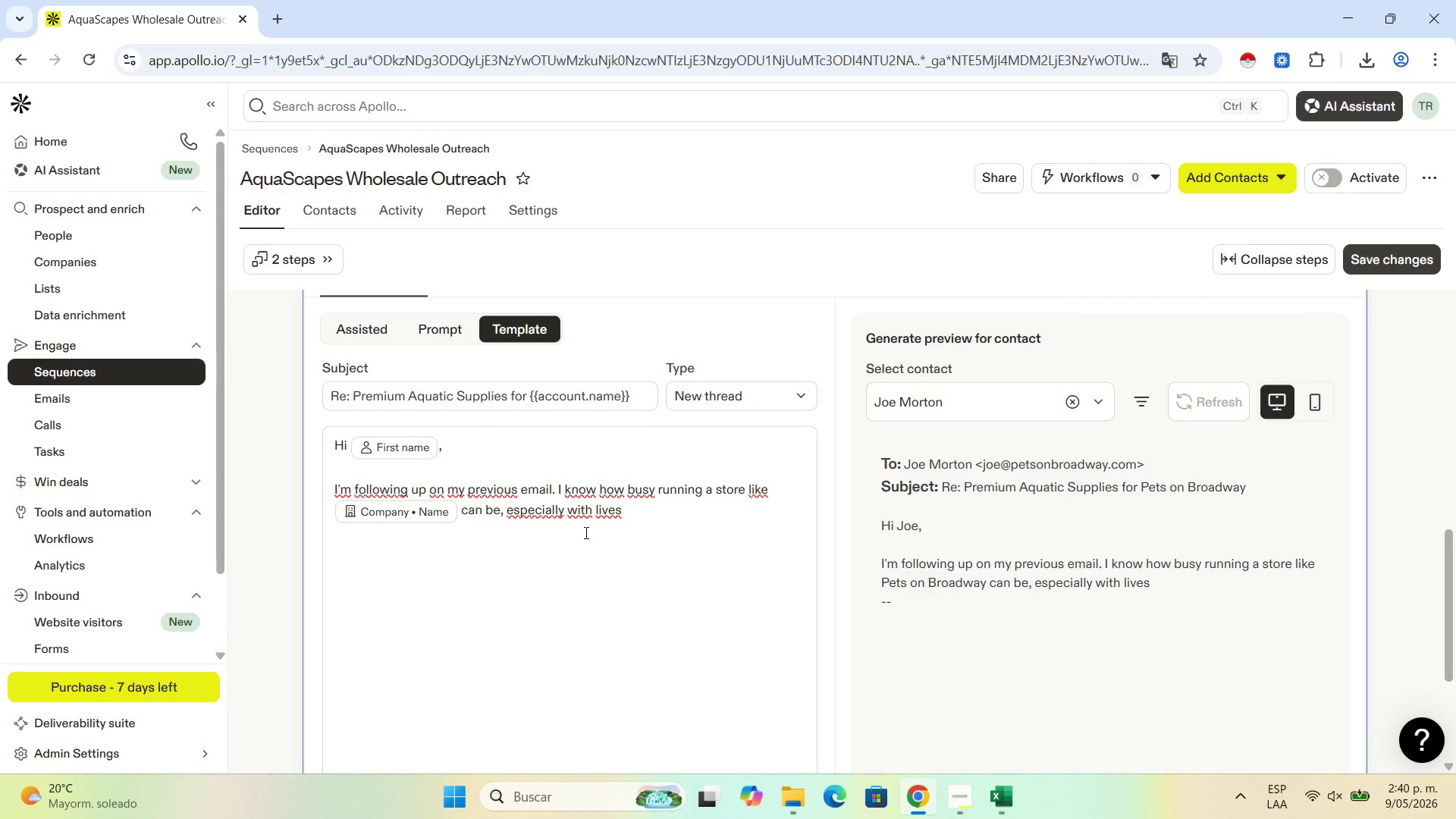 
type(tock and )
 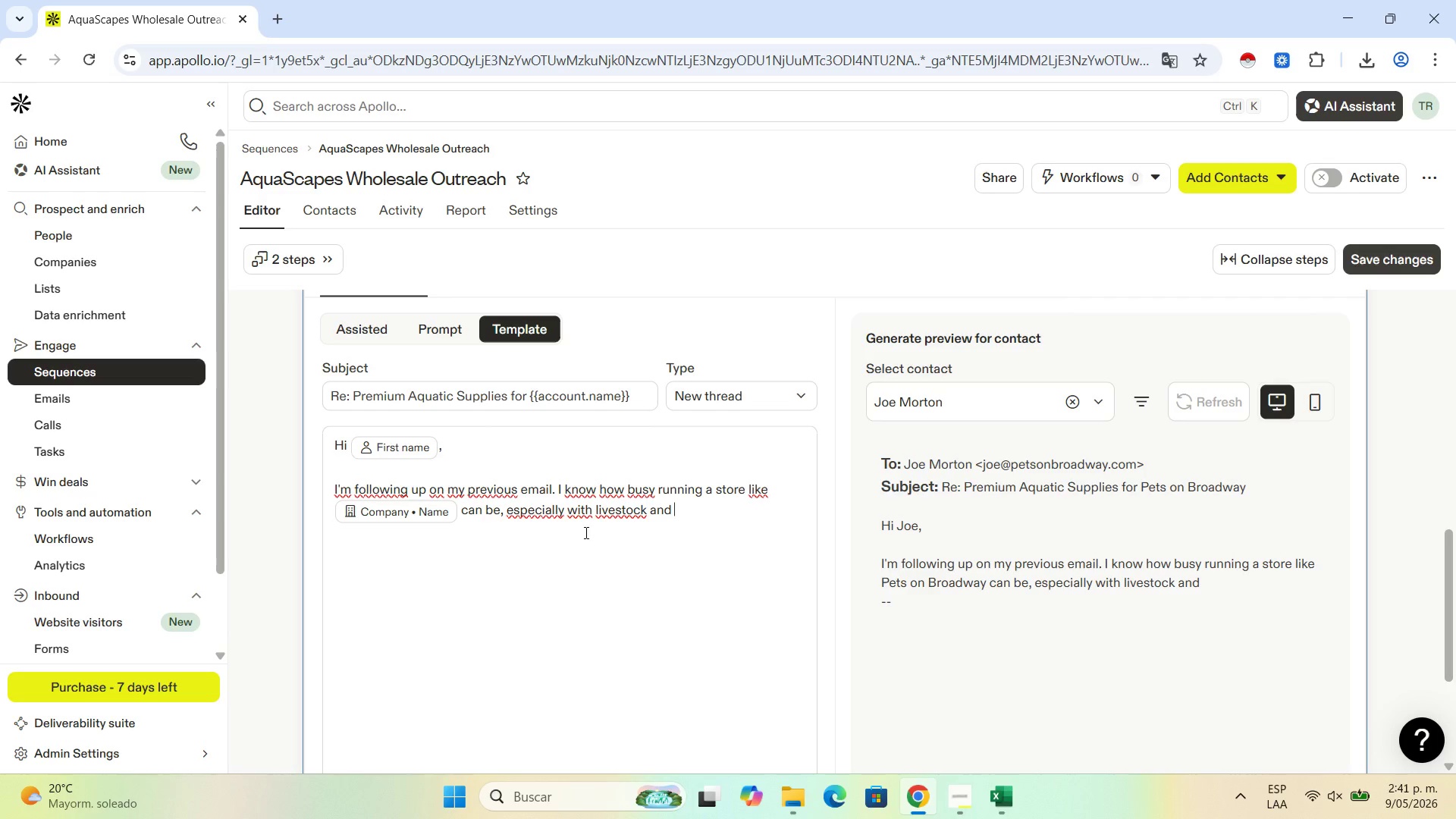 
wait(43.28)
 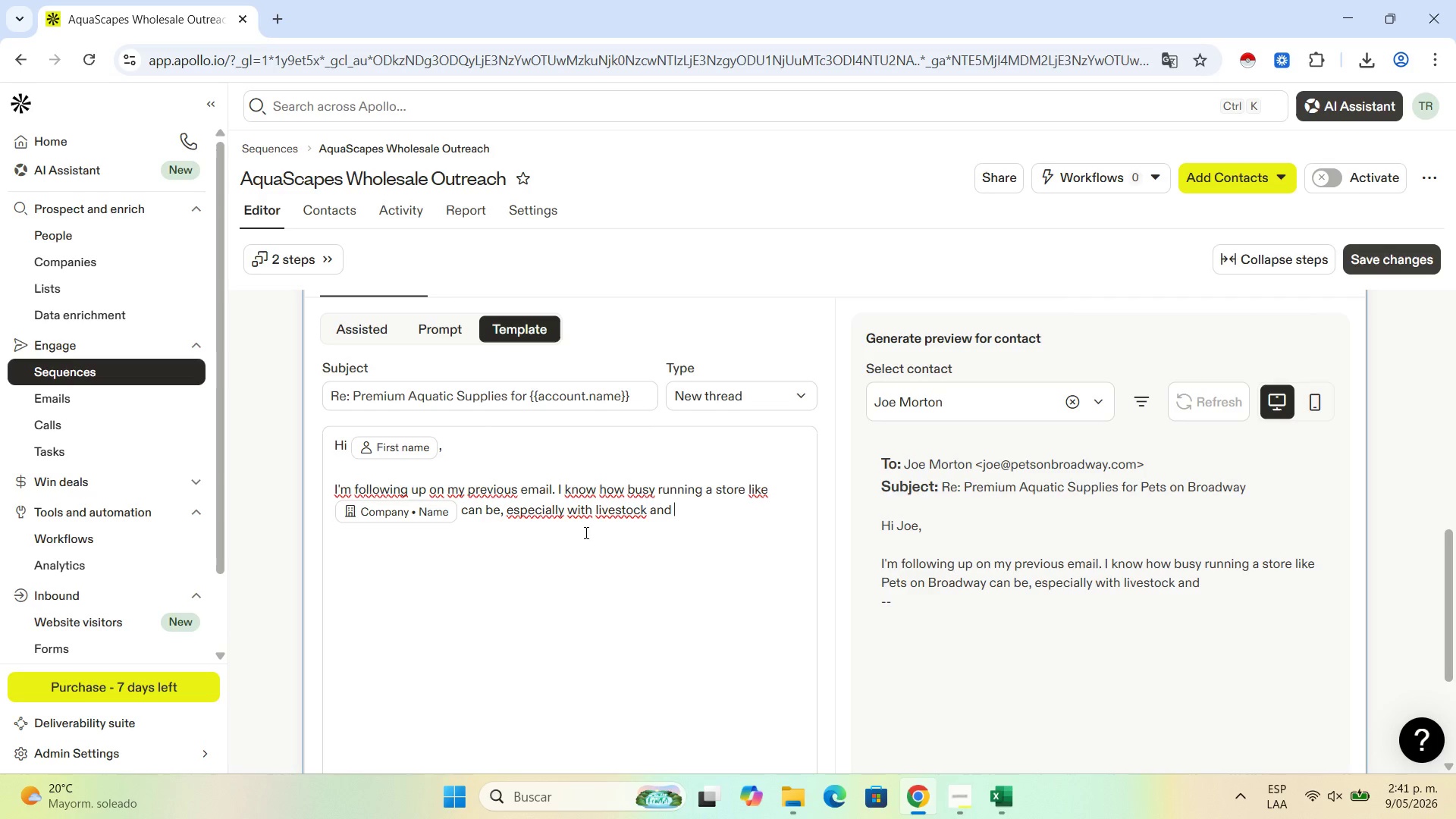 
type(inventory ma)
 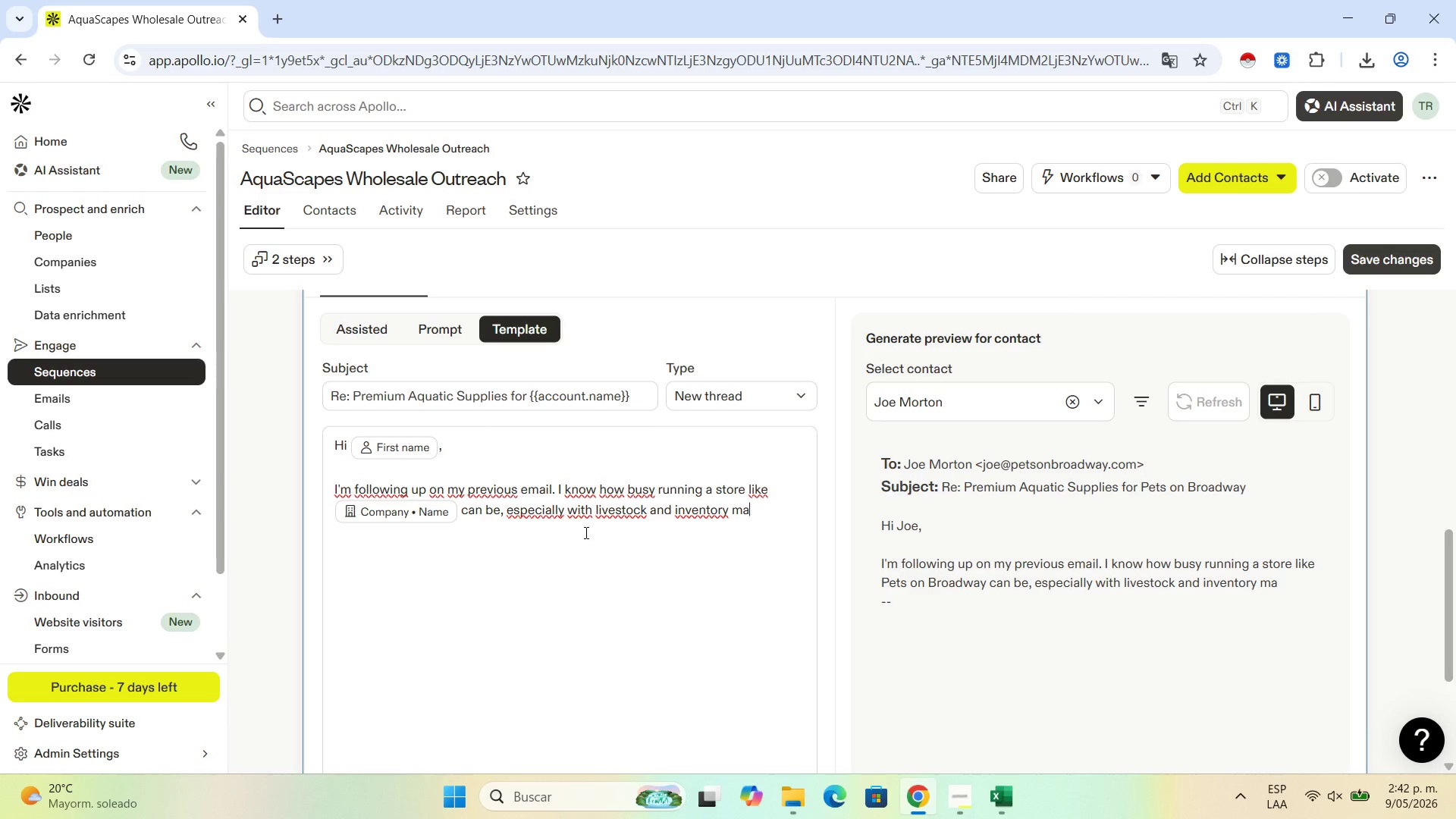 
wait(21.05)
 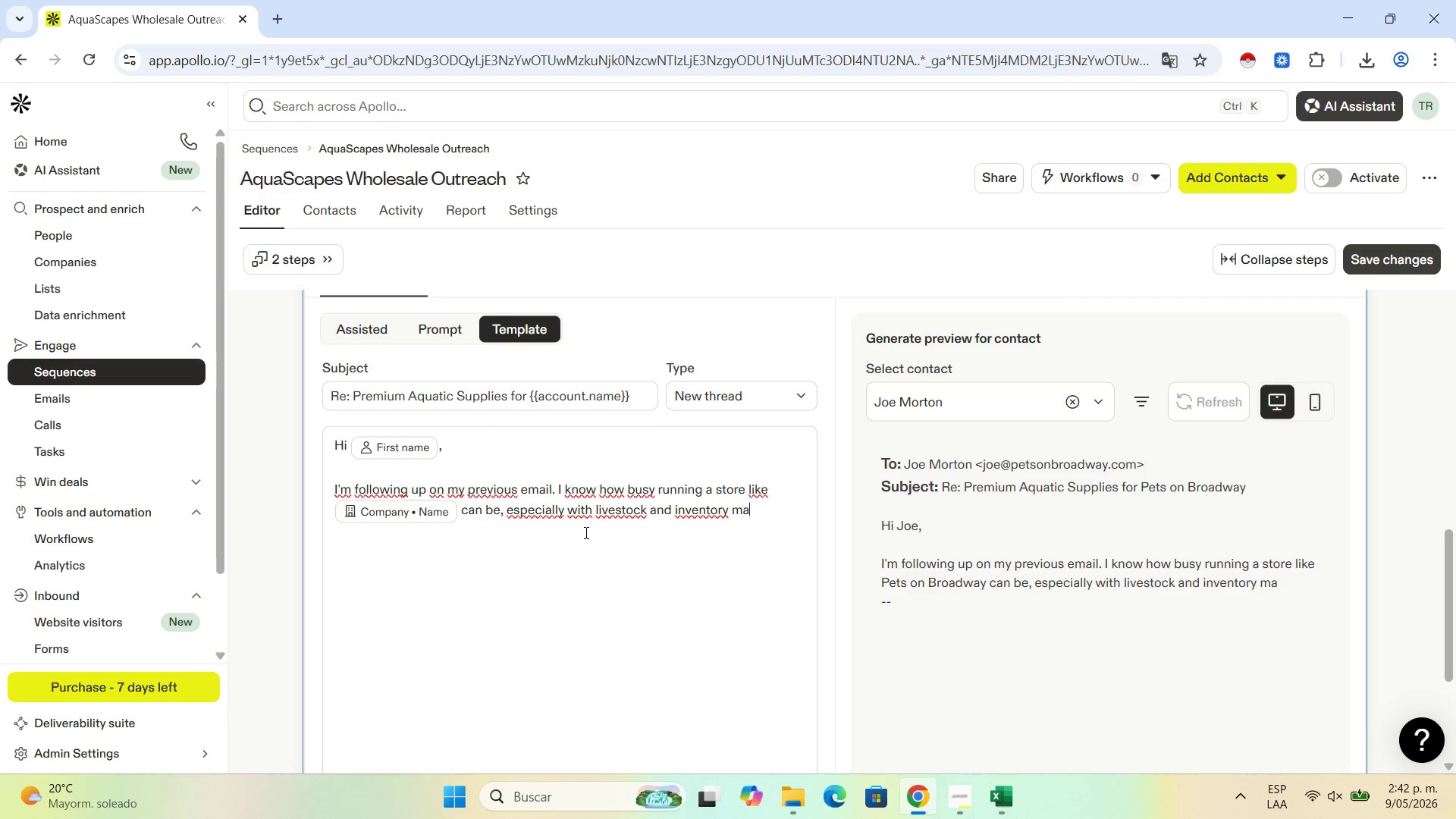 
type(nagement)
key(Backspace)
key(Backspace)
type(nt )
 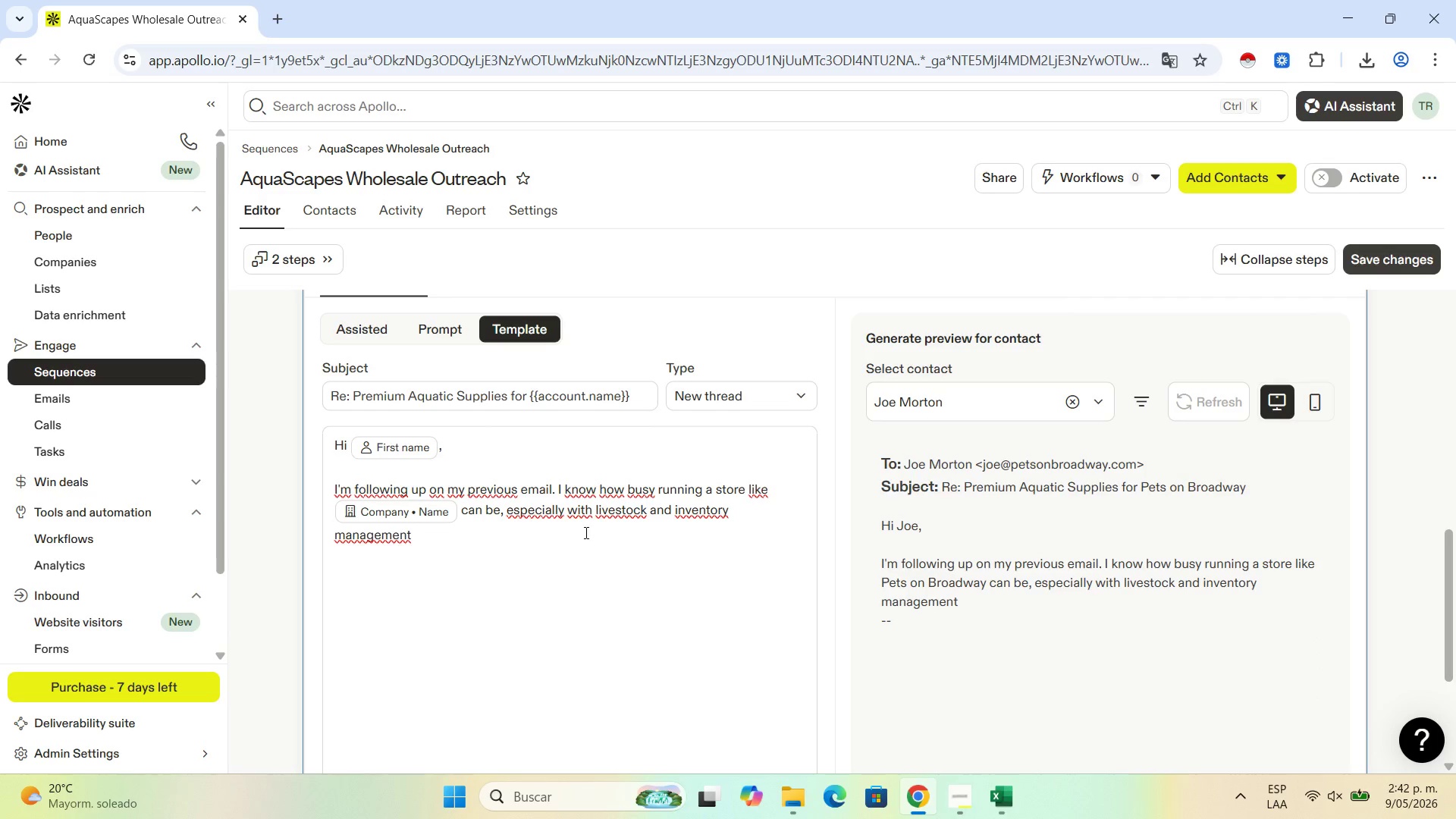 
wait(5.11)
 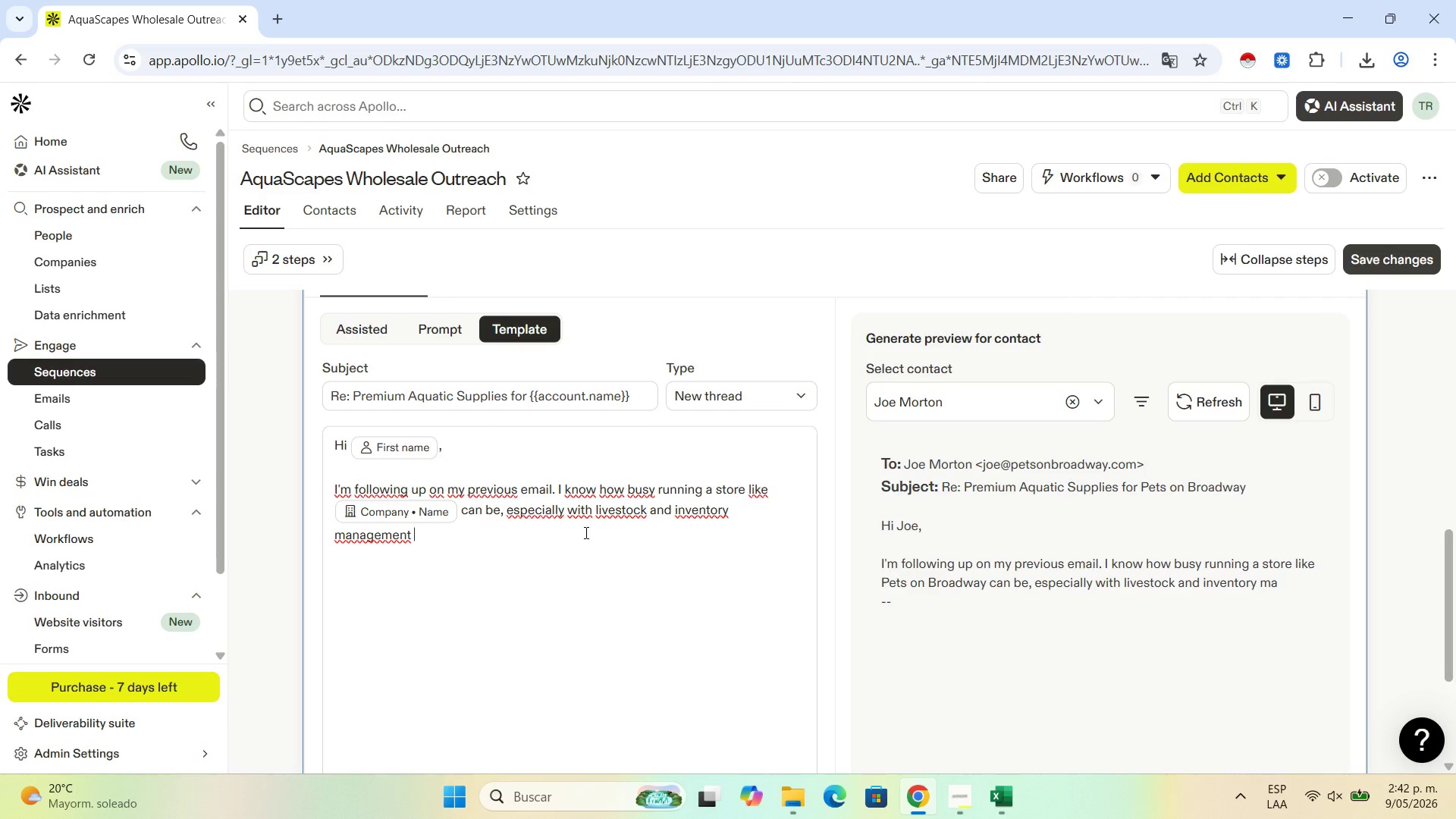 
key(Backspace)
 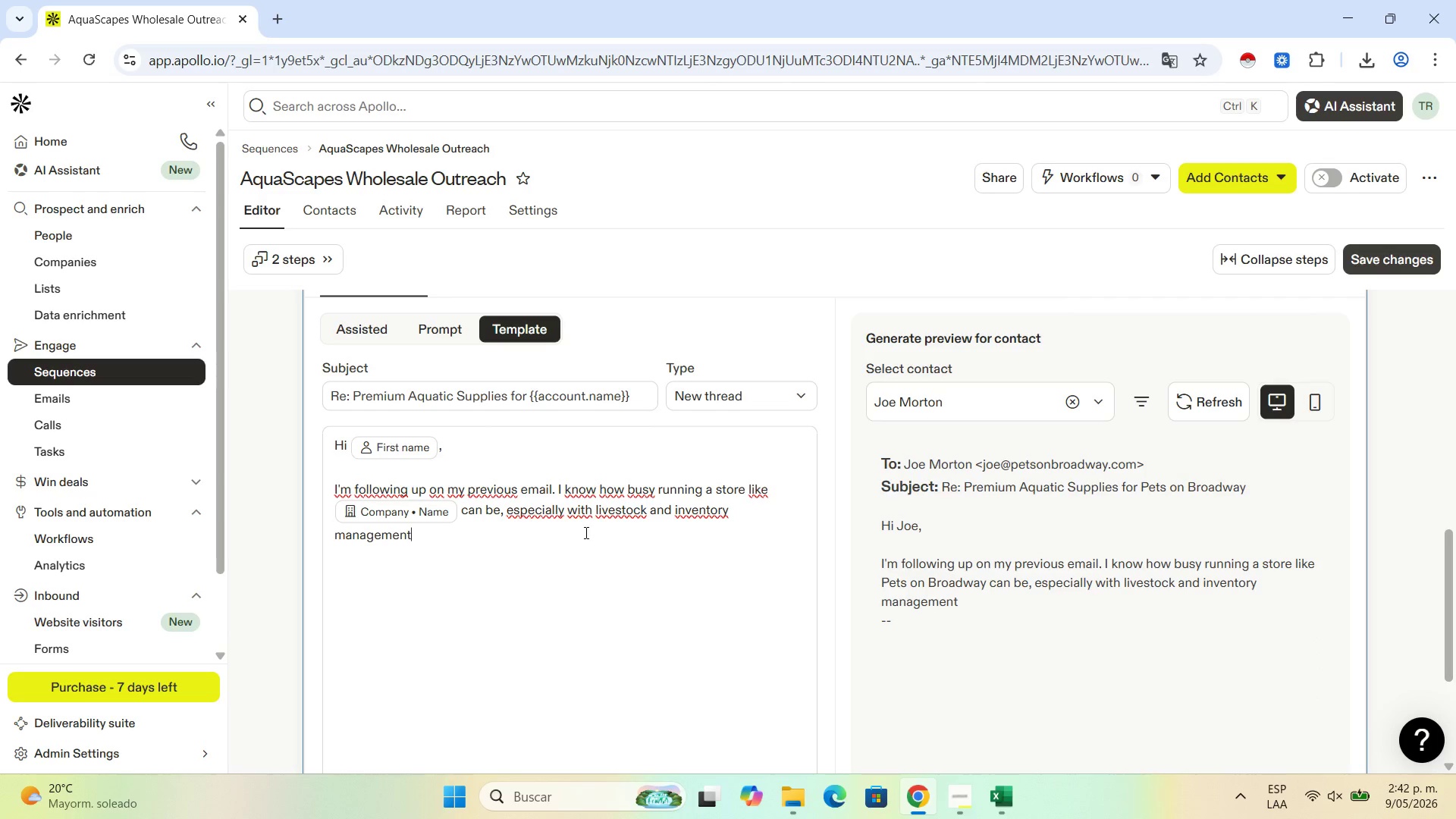 
key(Period)
 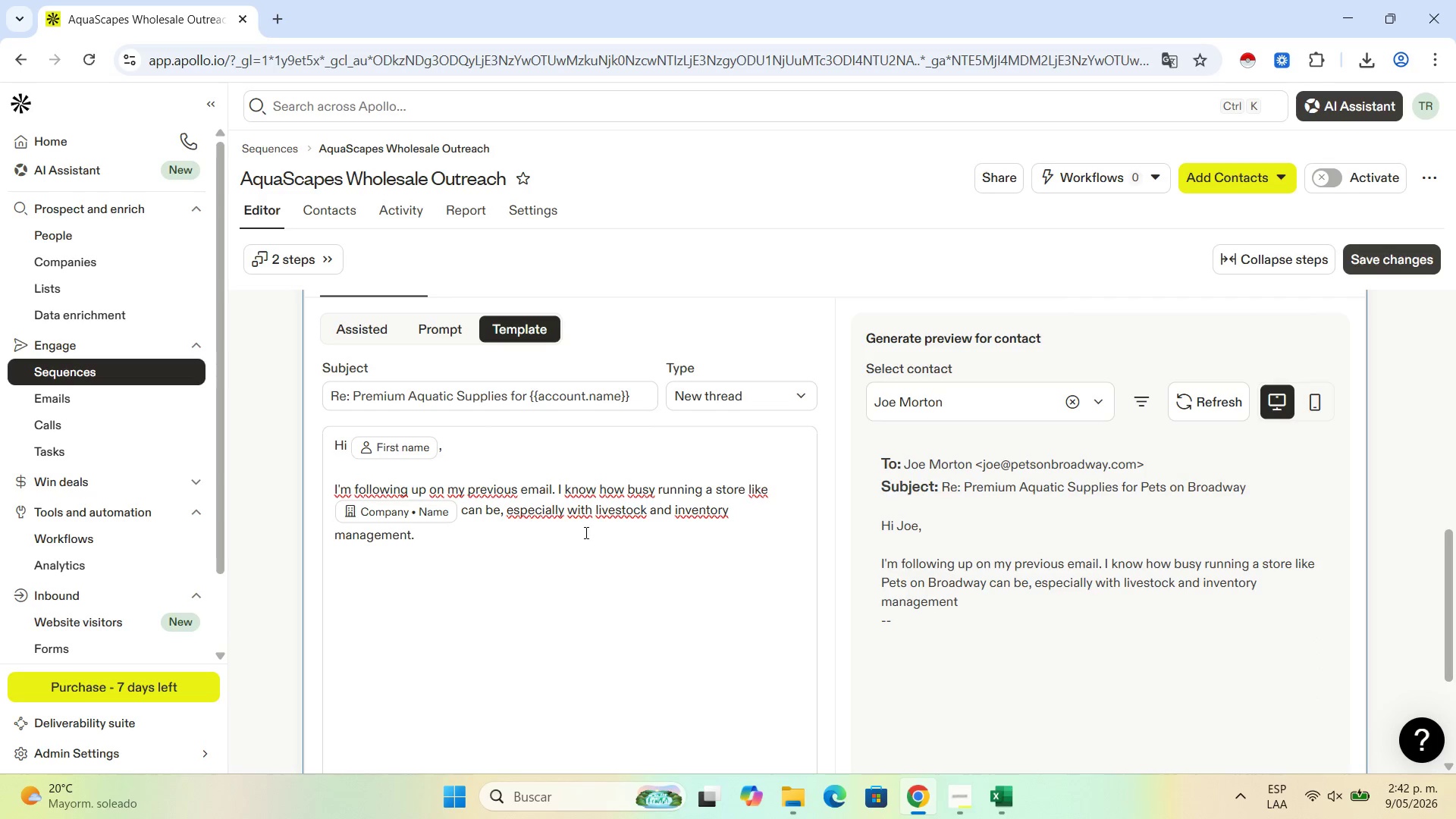 
key(Enter)
 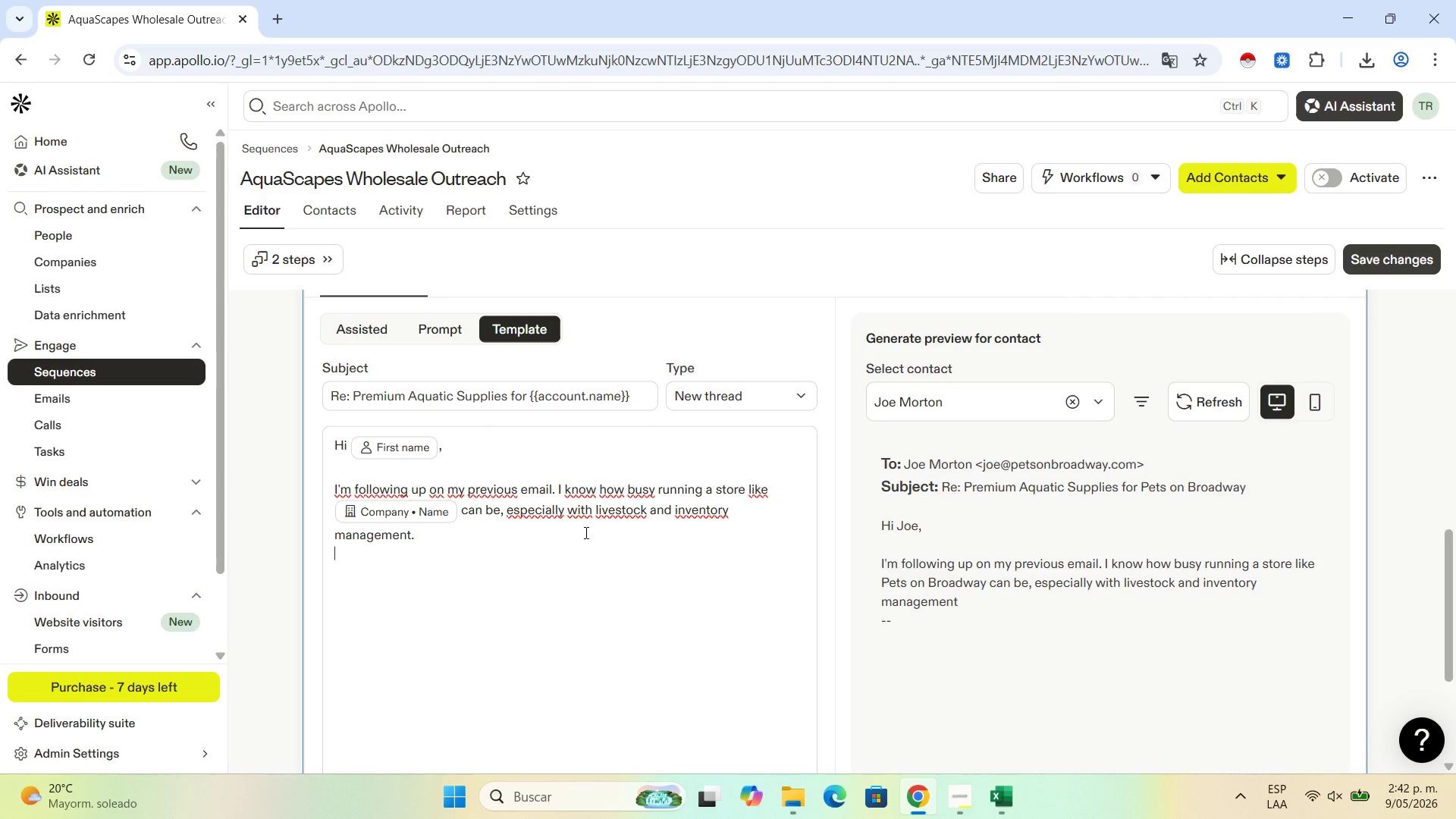 
key(Enter)
 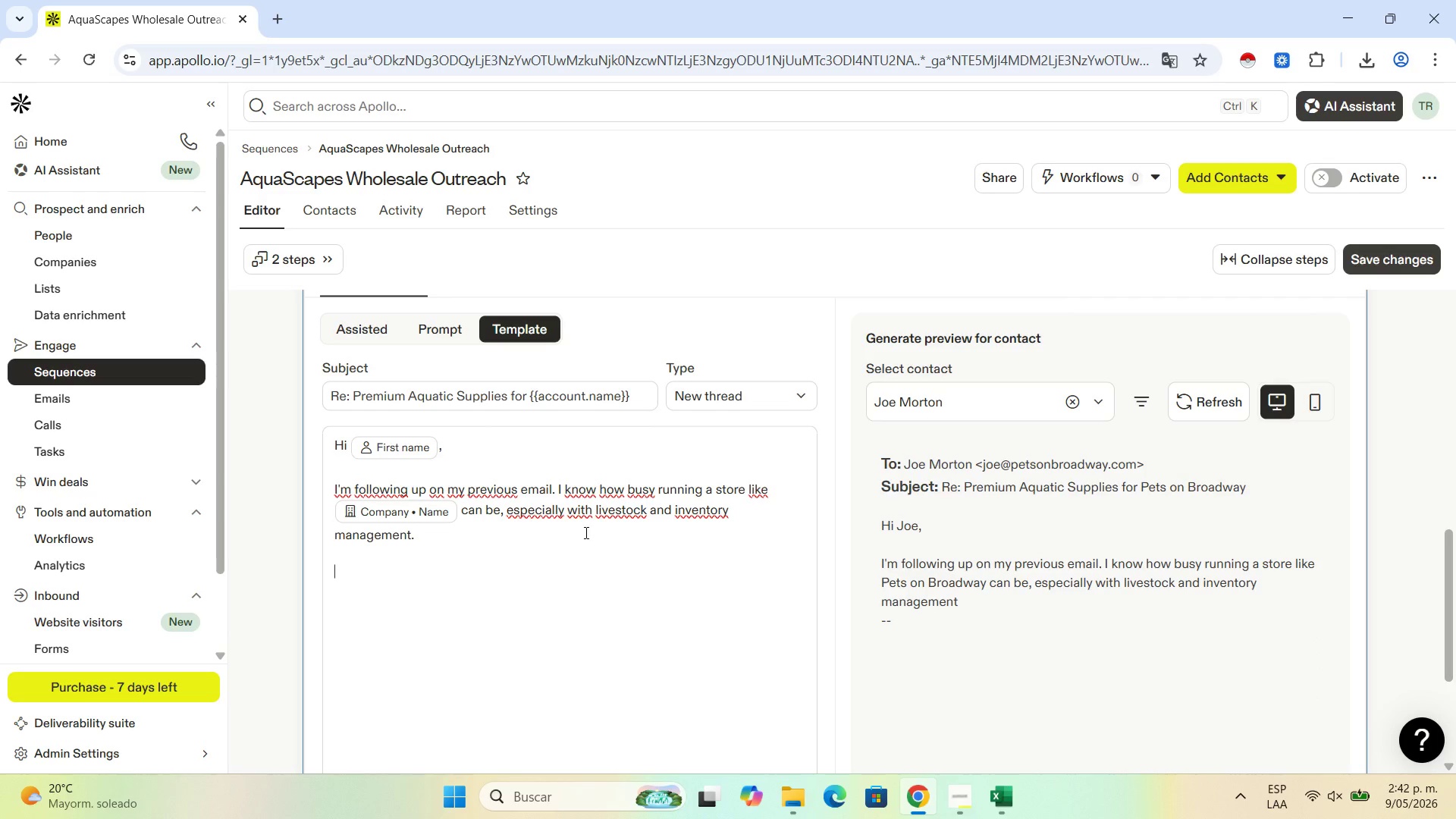 
type(Just wanted to emhasize)
key(Backspace)
key(Backspace)
key(Backspace)
key(Backspace)
key(Backspace)
key(Backspace)
type(phasize that wee)
key(Backspace)
type( ofe)
key(Backspace)
type(fer a @)
 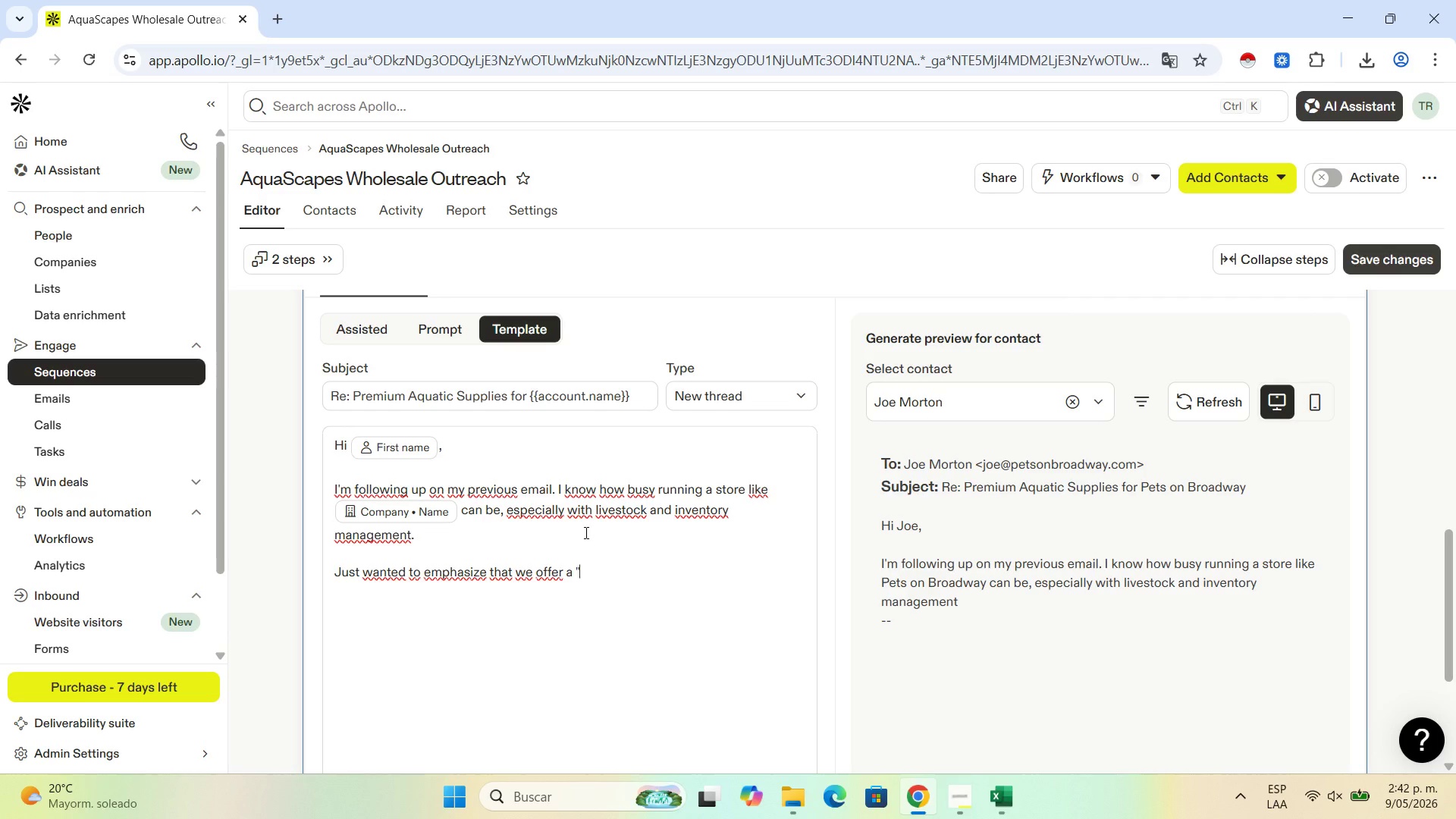 
wait(7.17)
 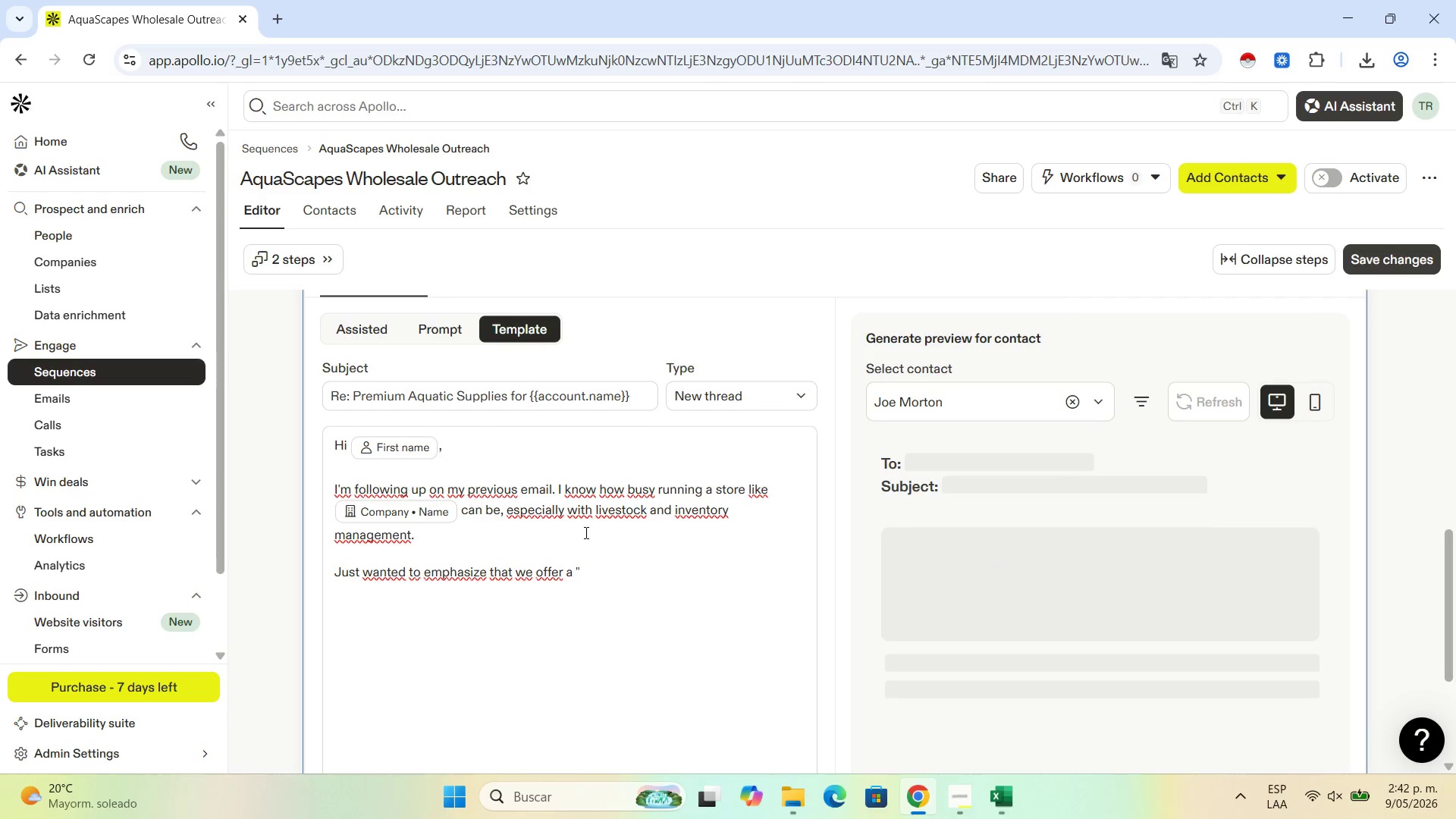 
type(Zero.DI)
key(Backspace)
type(OA@ guarantee on all our h)
key(Backspace)
type(wholesale )
 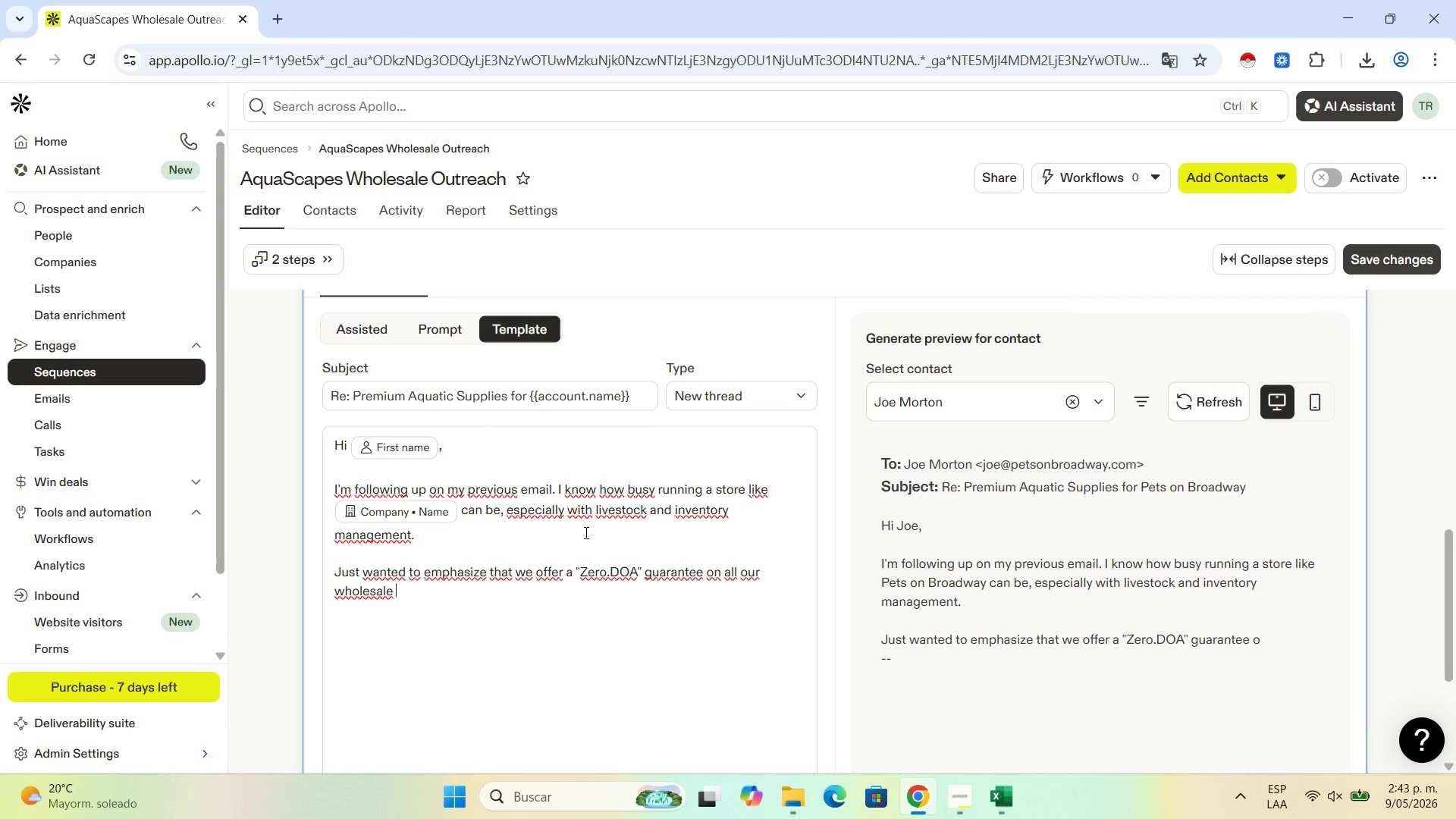 
wait(31.47)
 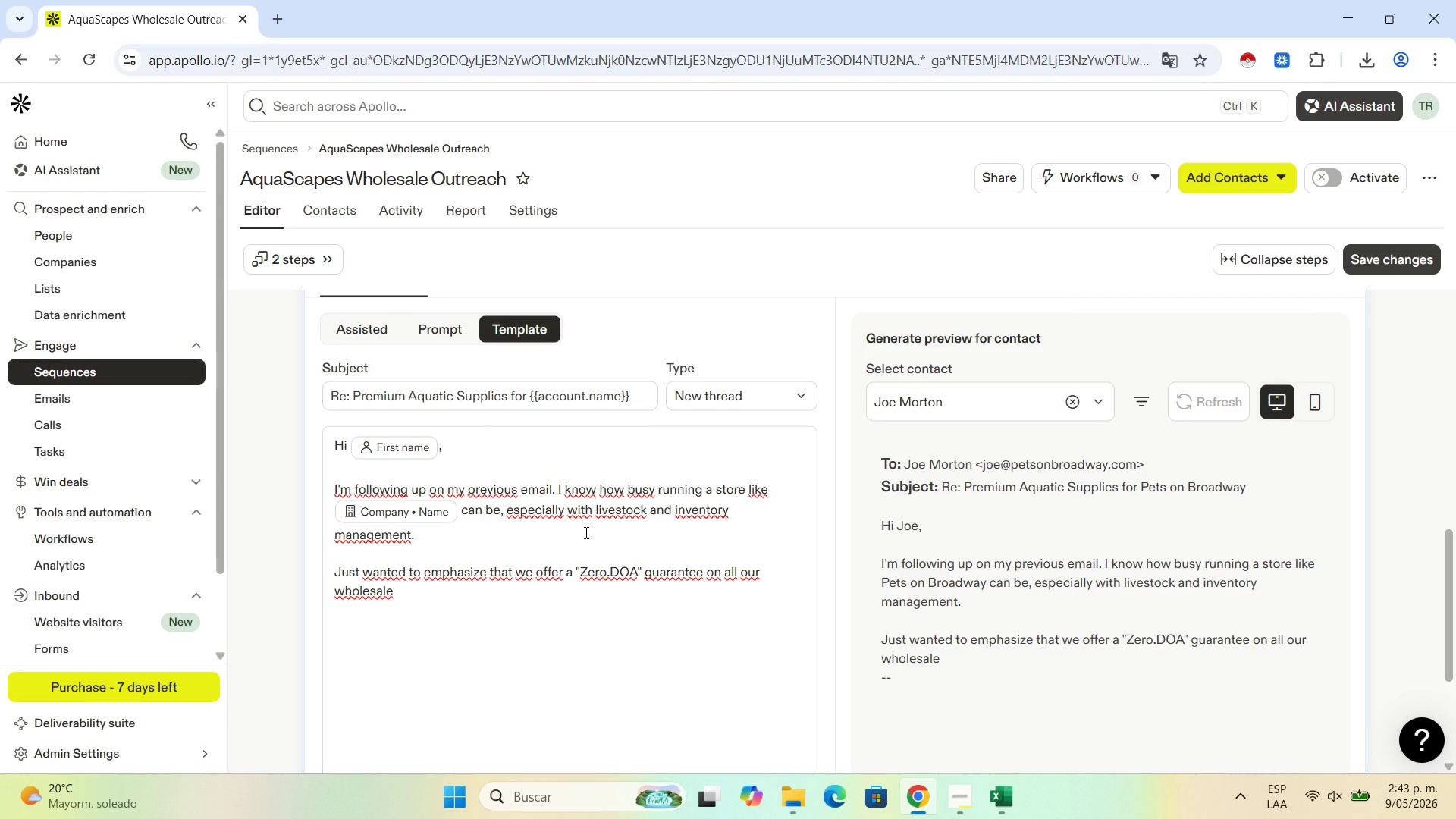 
type(plant shipments to ensure you )
 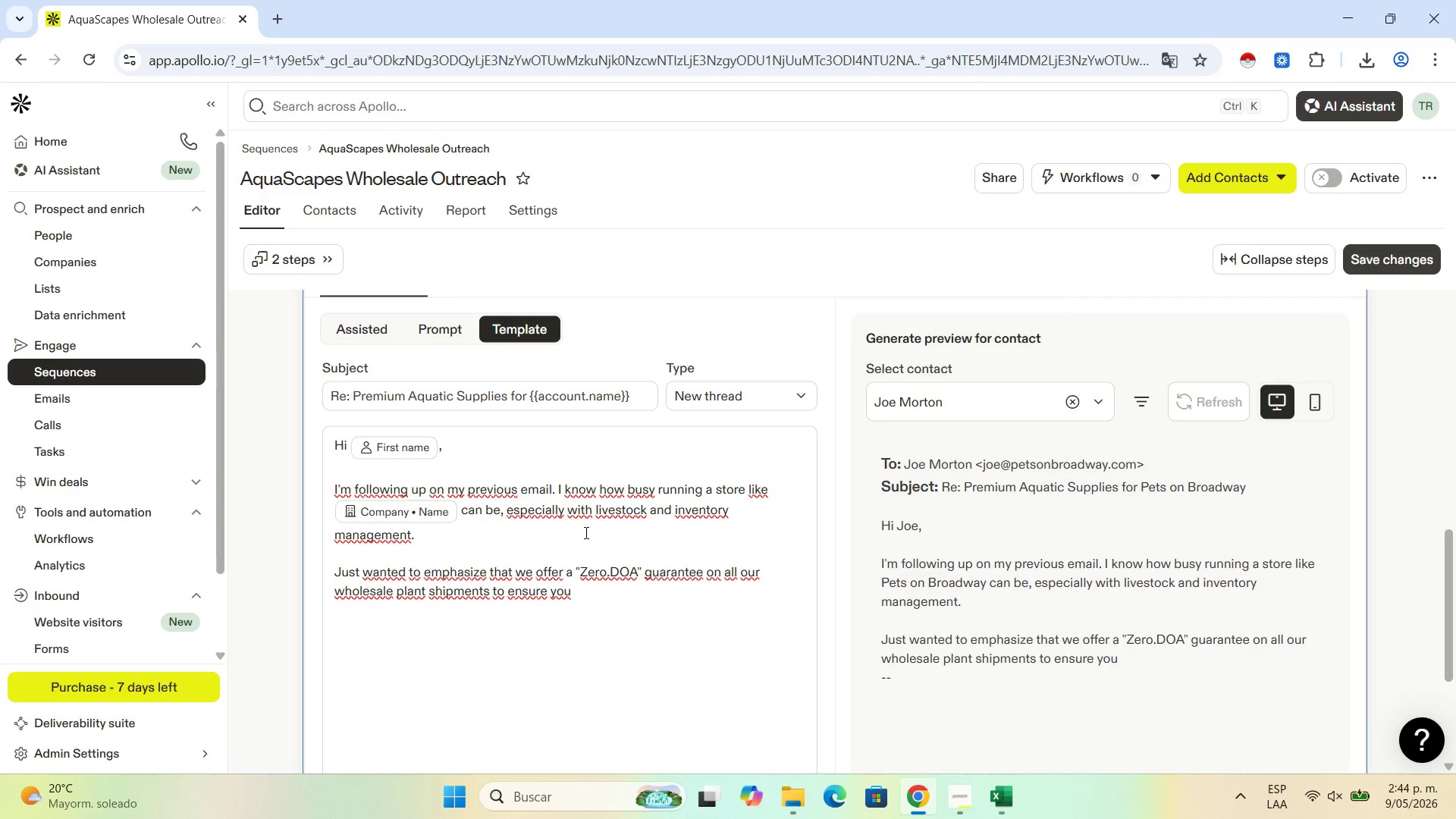 
type(only pay )
 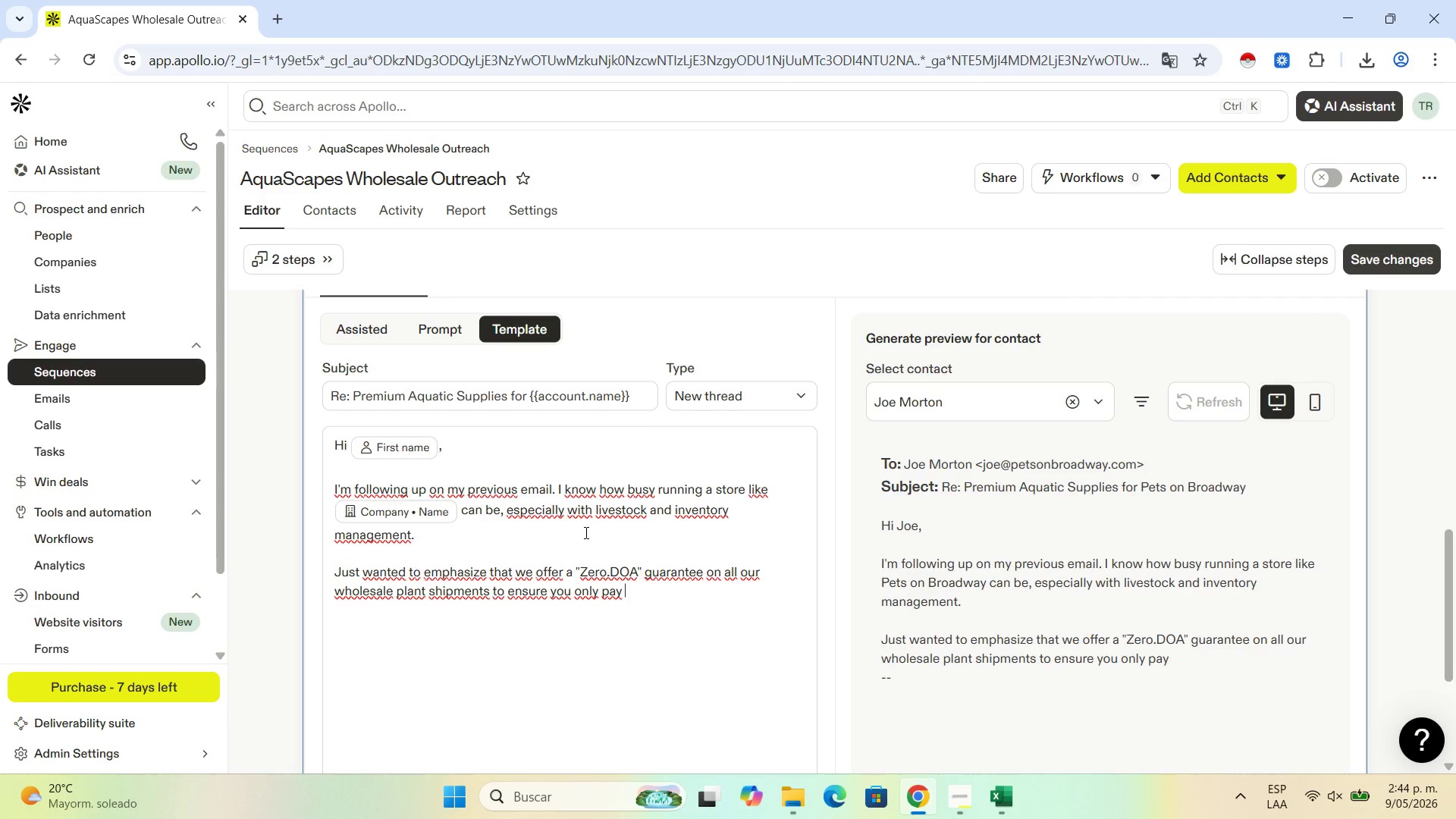 
wait(36.2)
 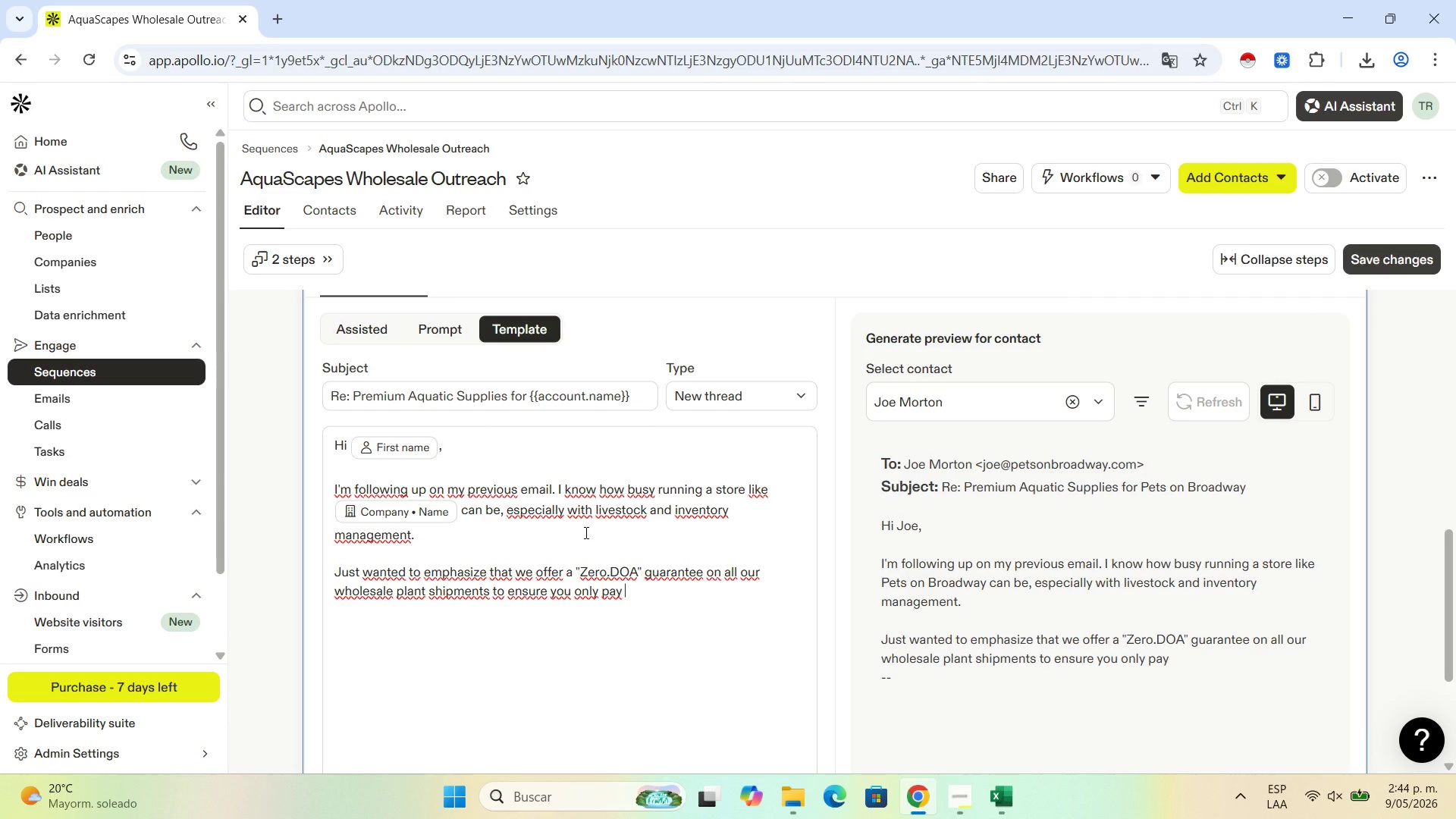 
type(for top-quality products.)
 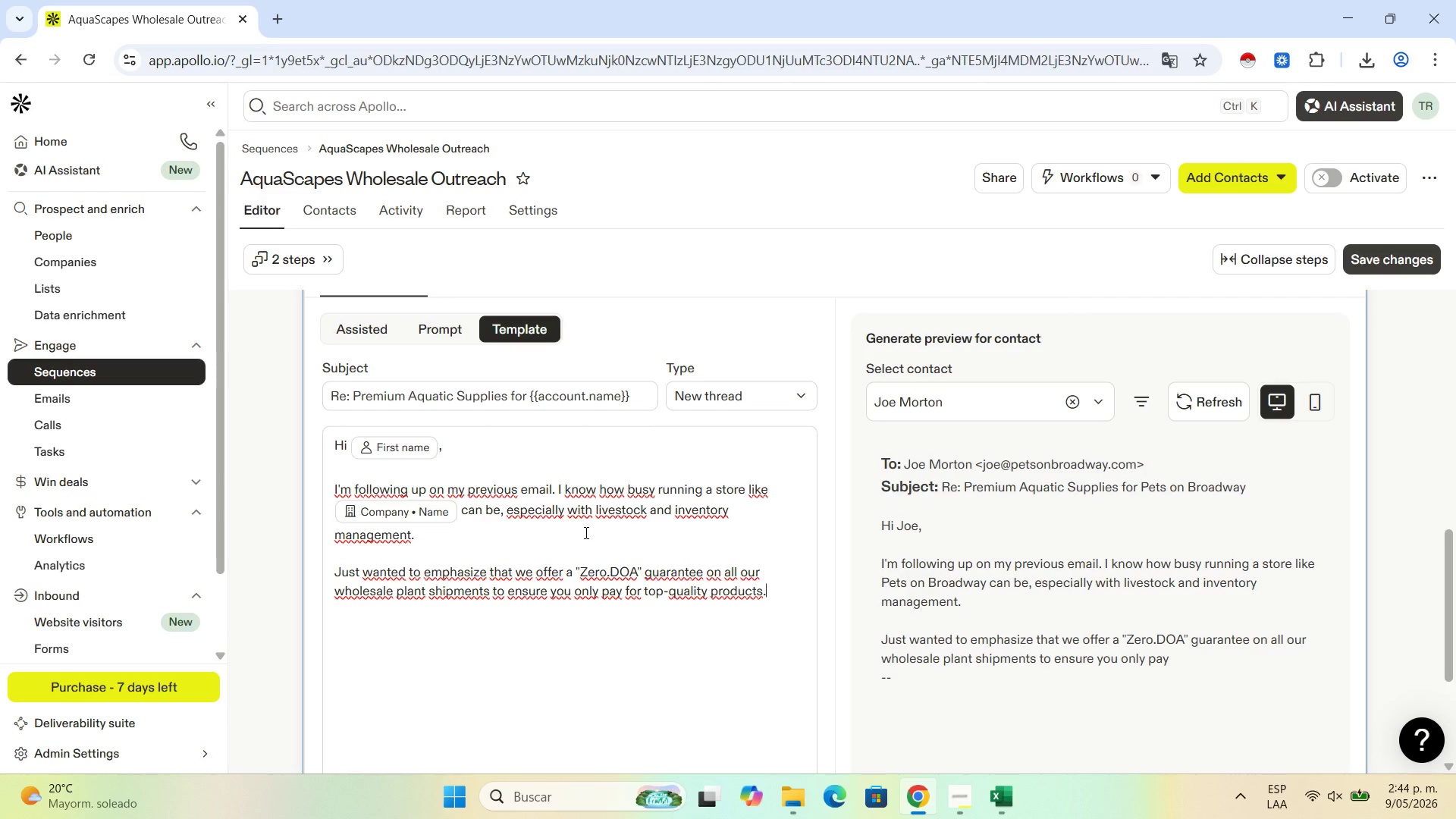 
key(Enter)
 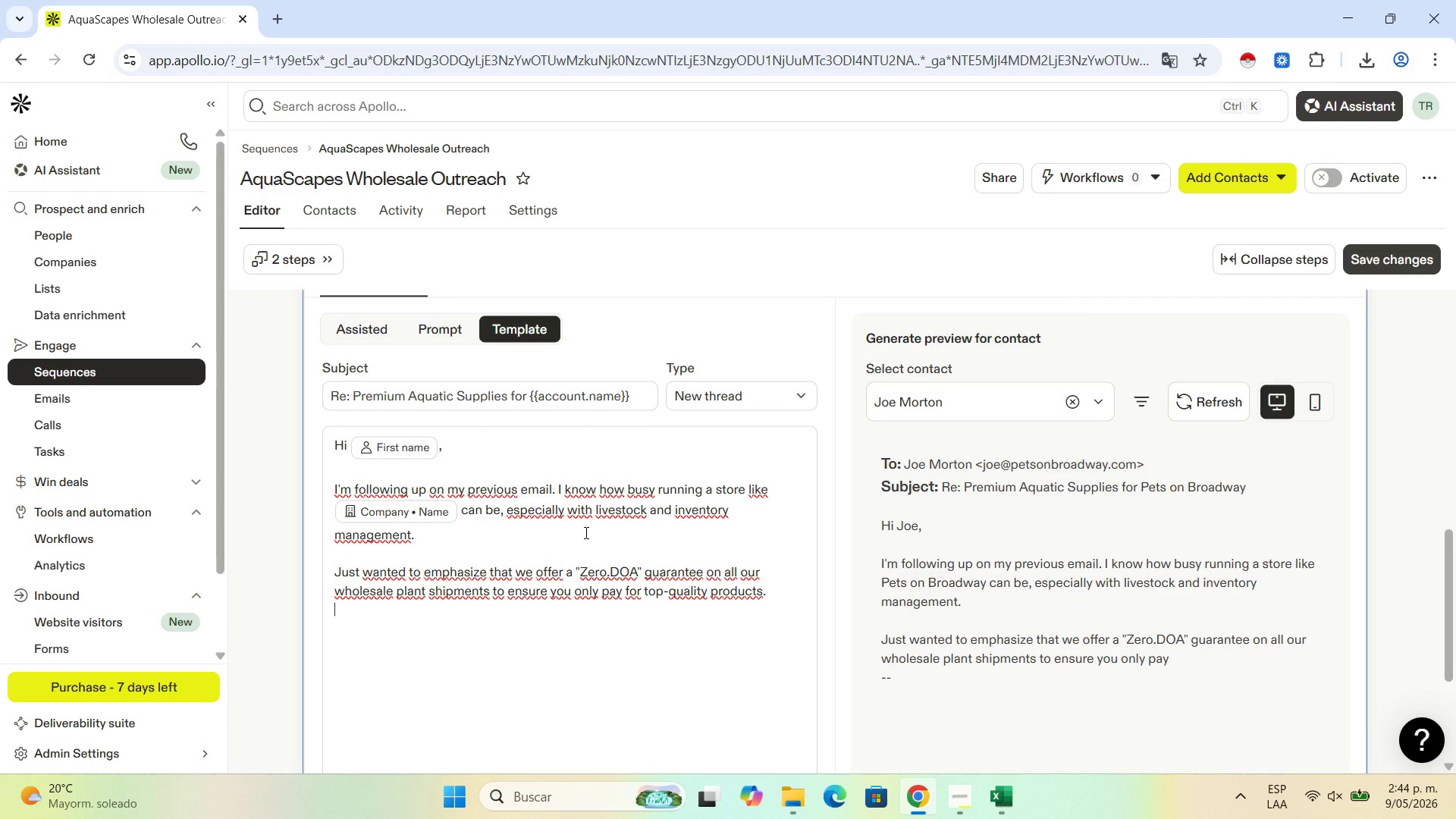 
key(Enter)
 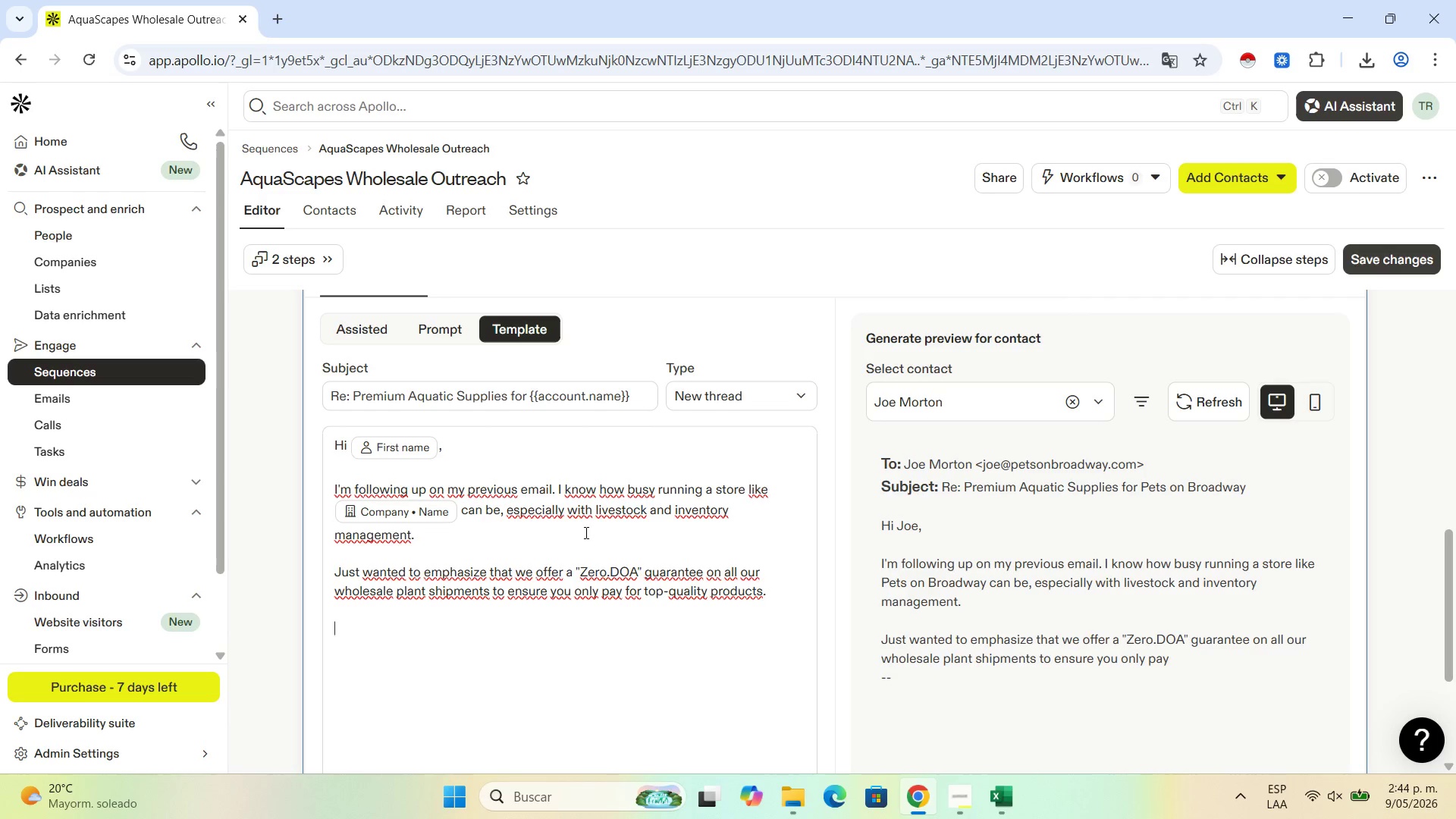 
type(Do you have a )
 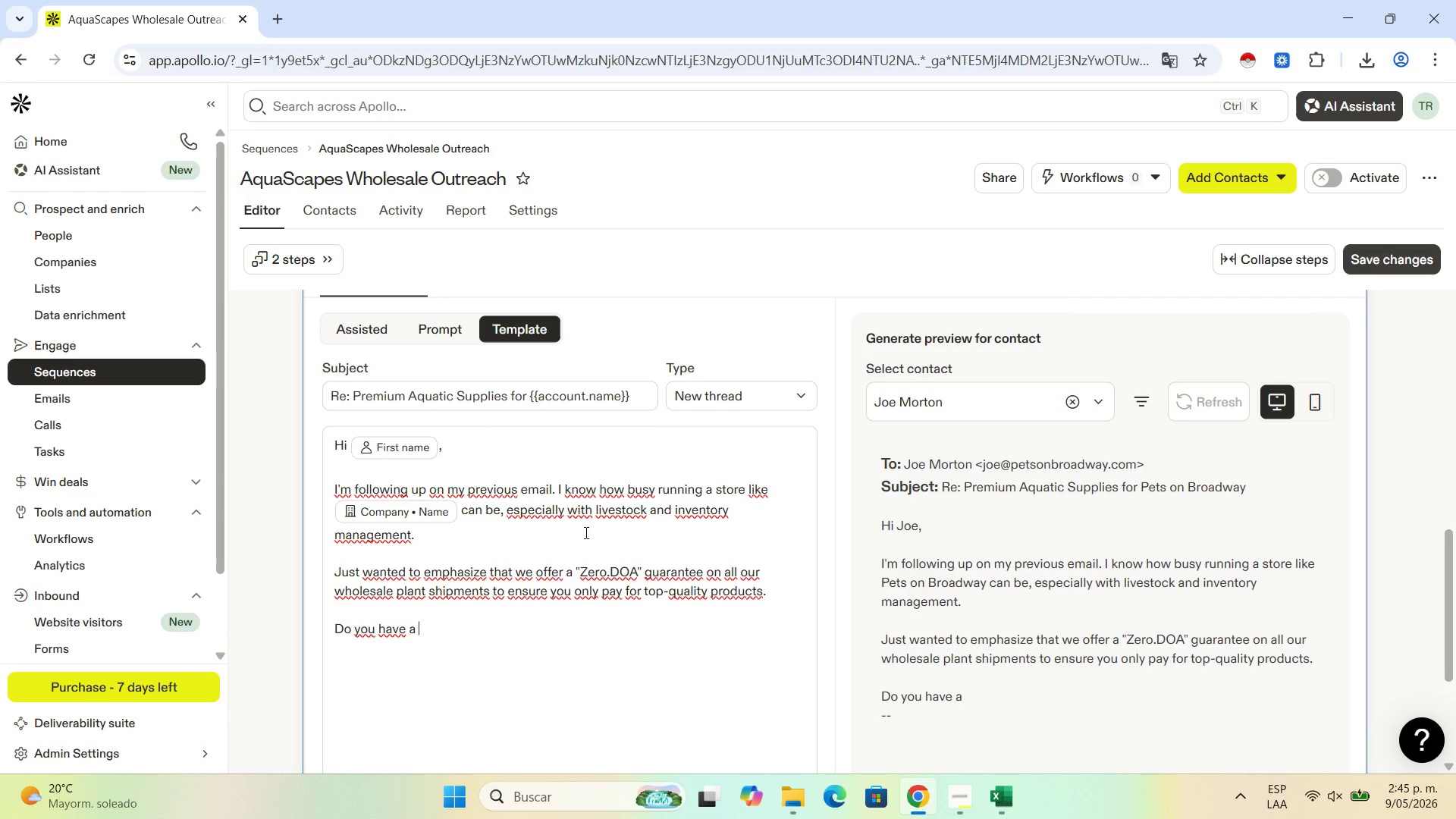 
wait(12.48)
 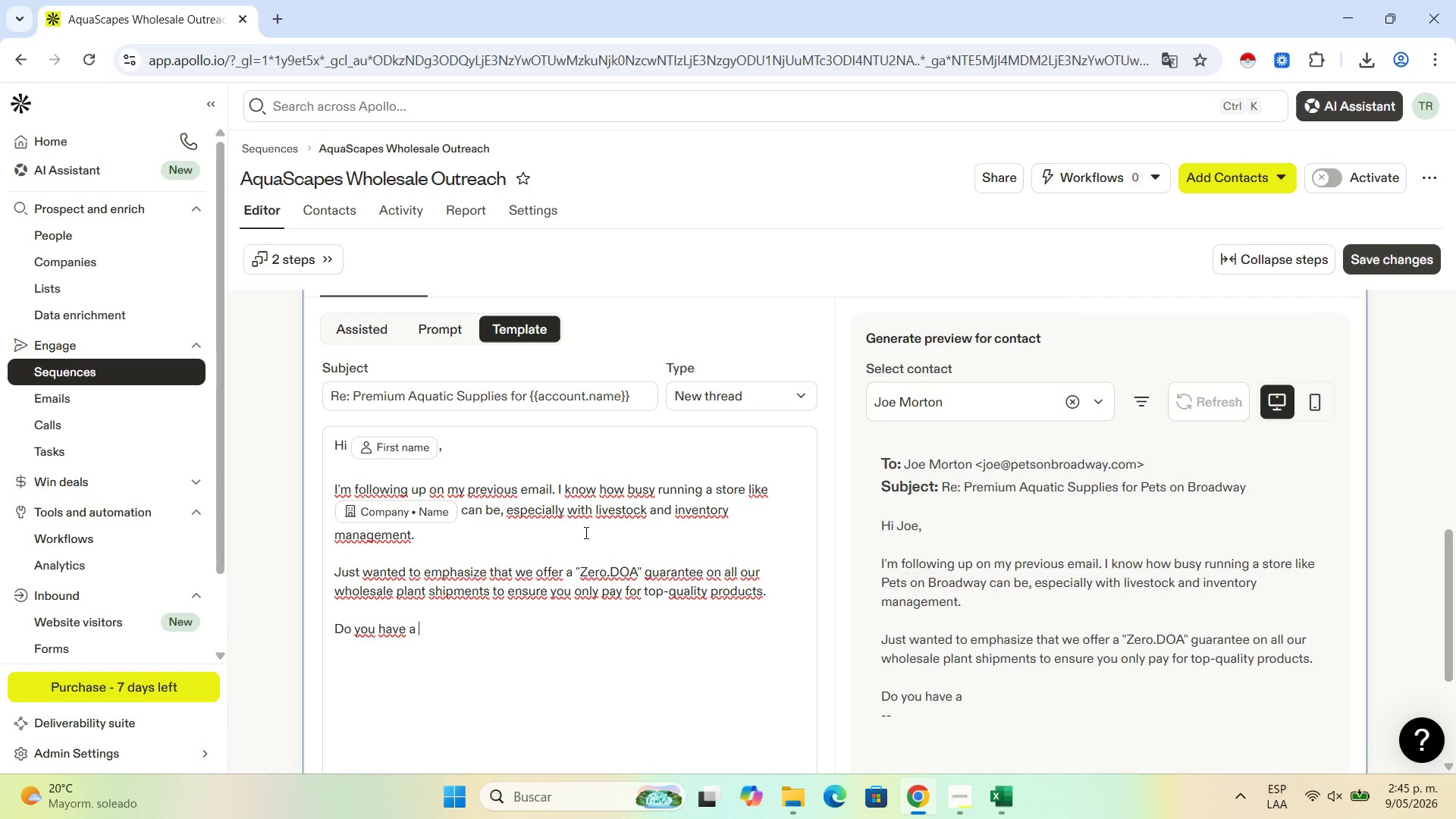 
type(moment on Thr)
key(Backspace)
type(urst)
key(Backspace)
type(day for a quick call{)
 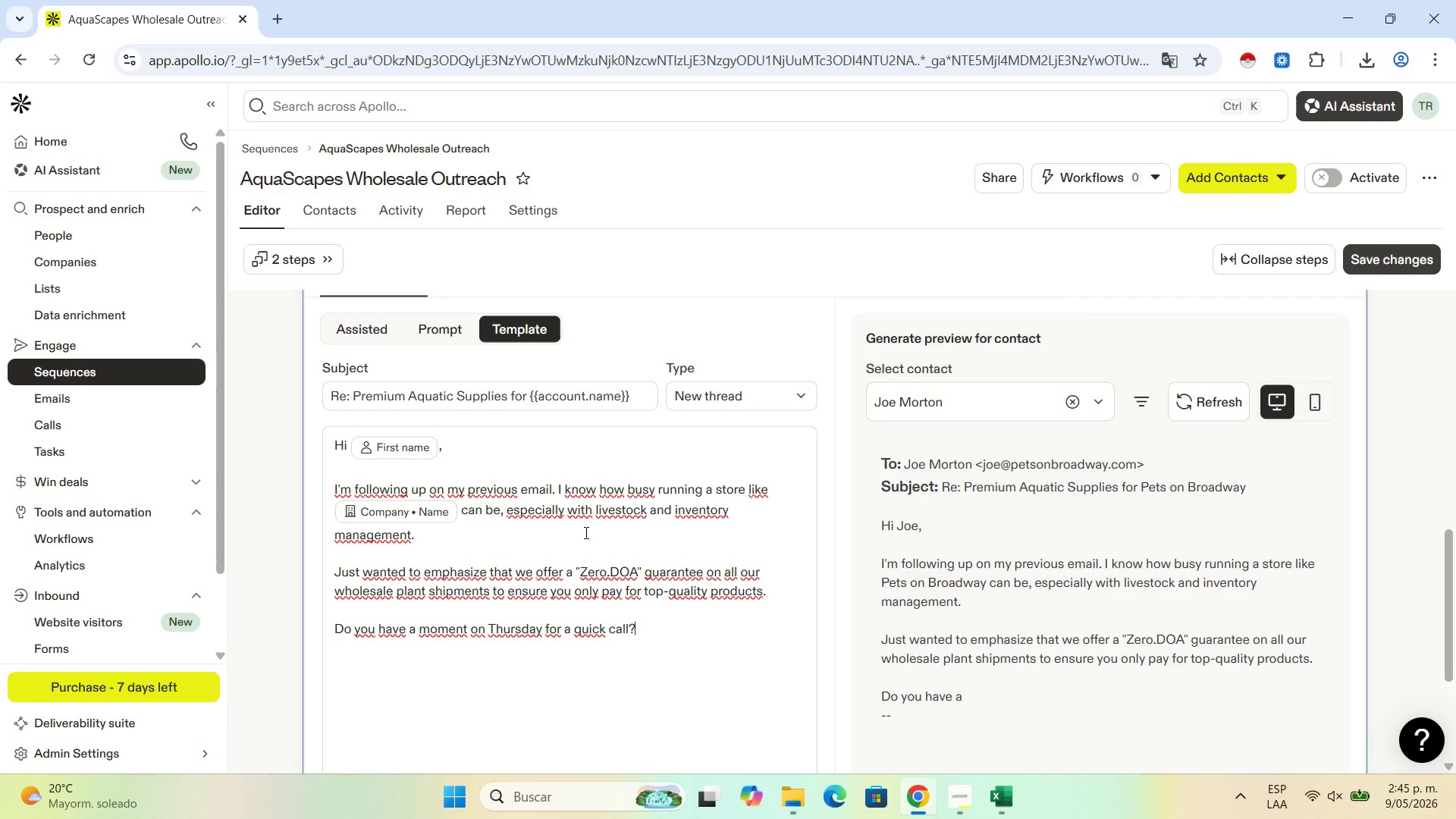 
key(Enter)
 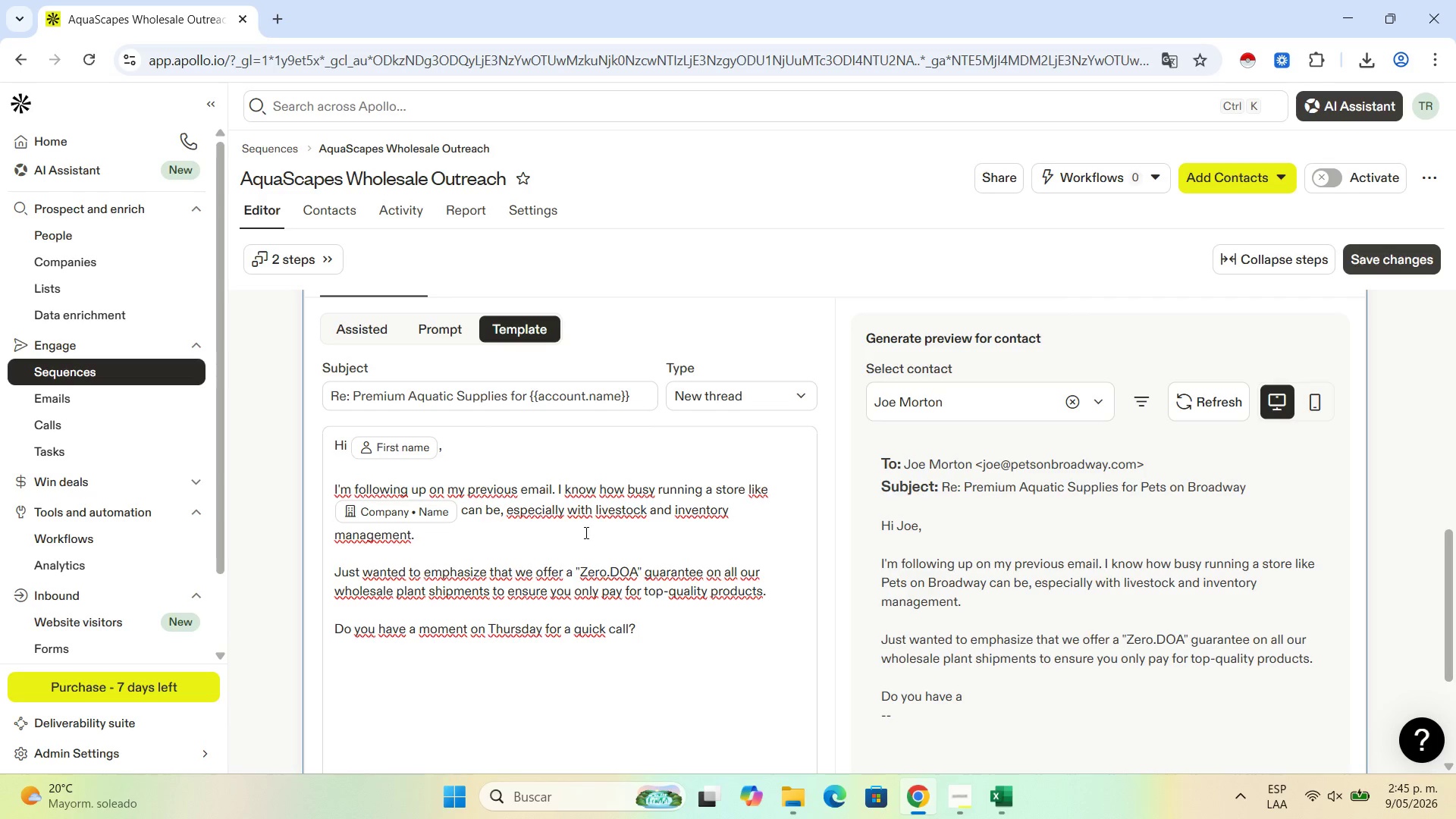 
key(Enter)
 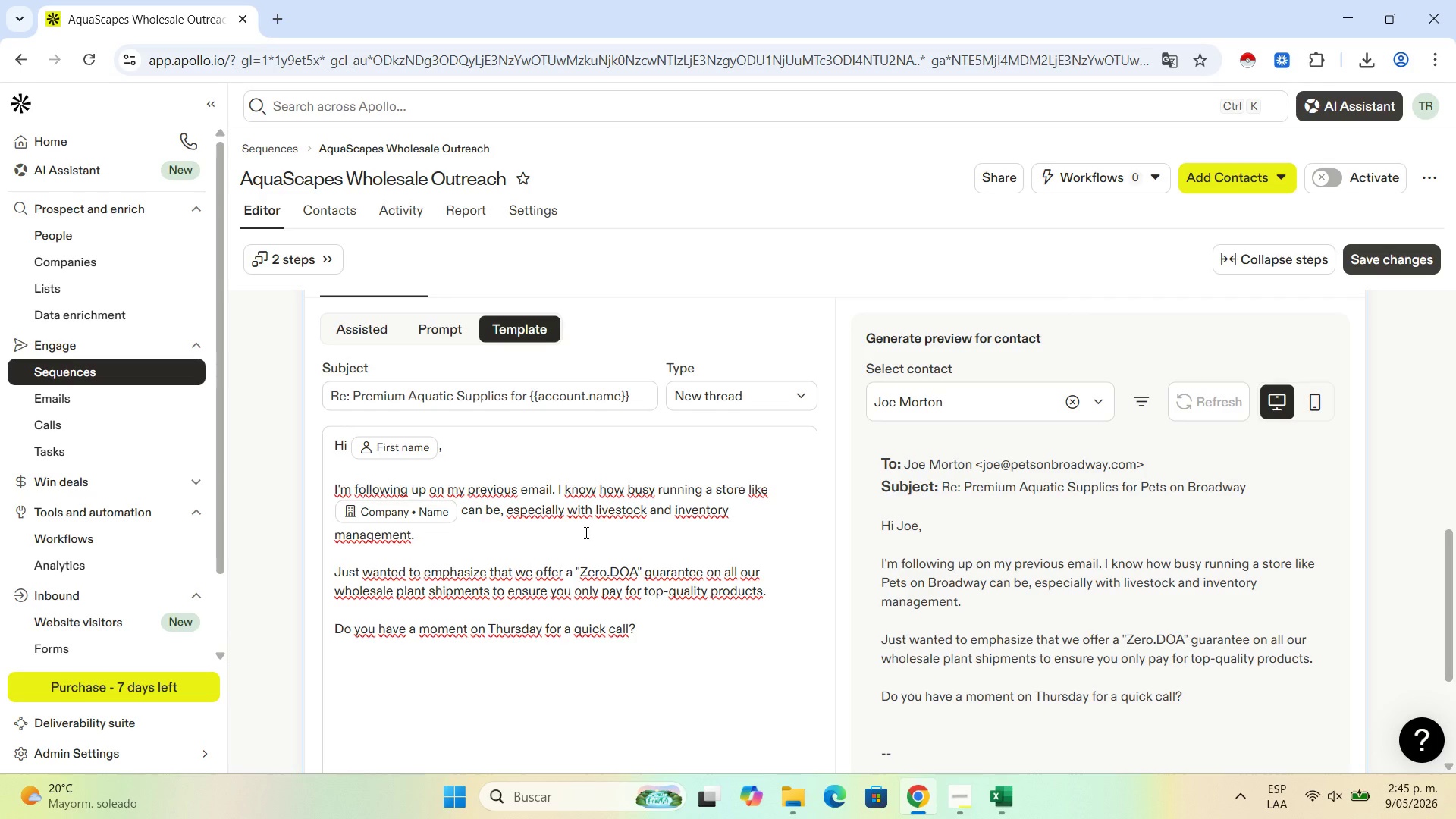 
wait(20.7)
 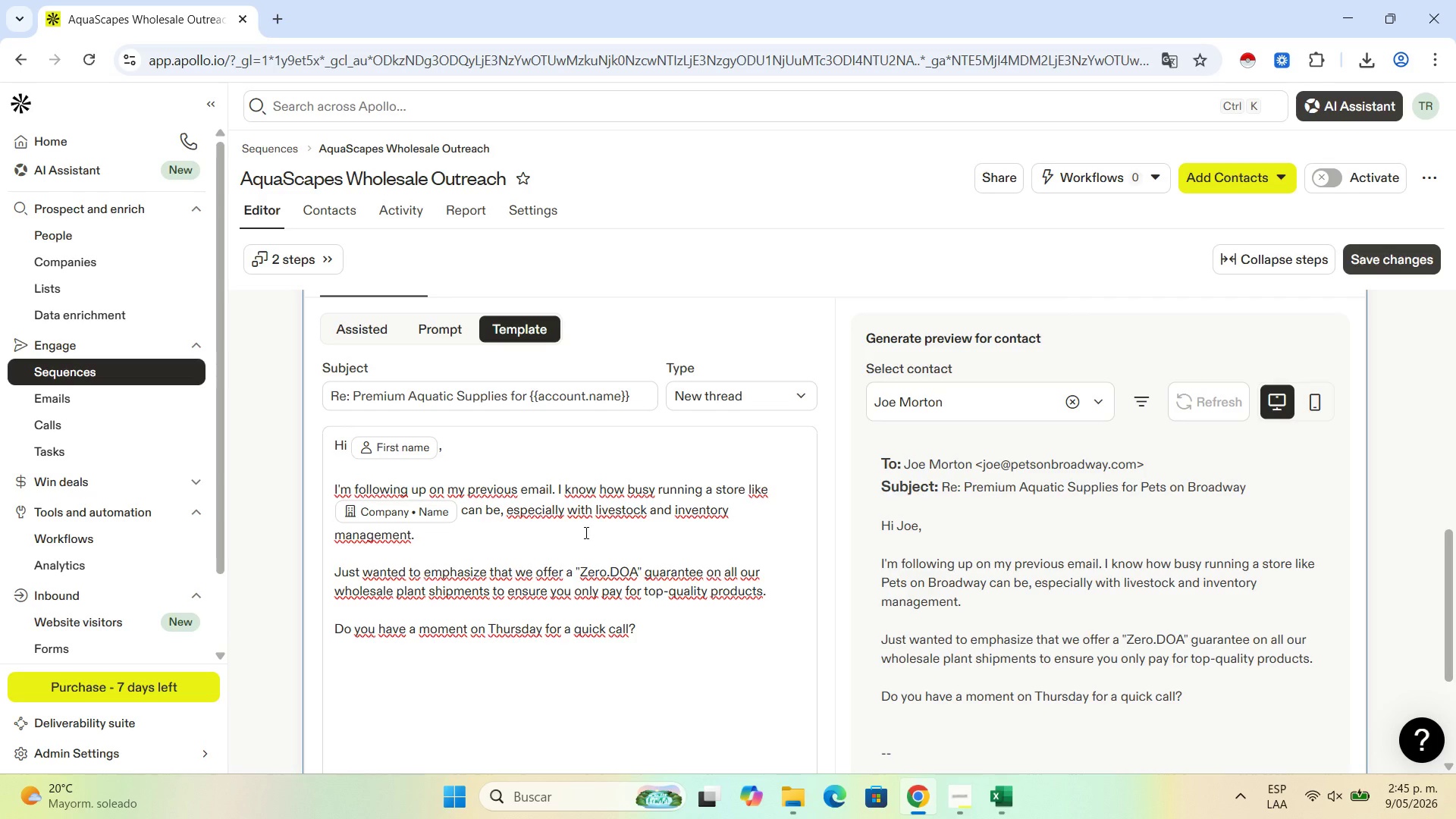 
type(Cheers!)
 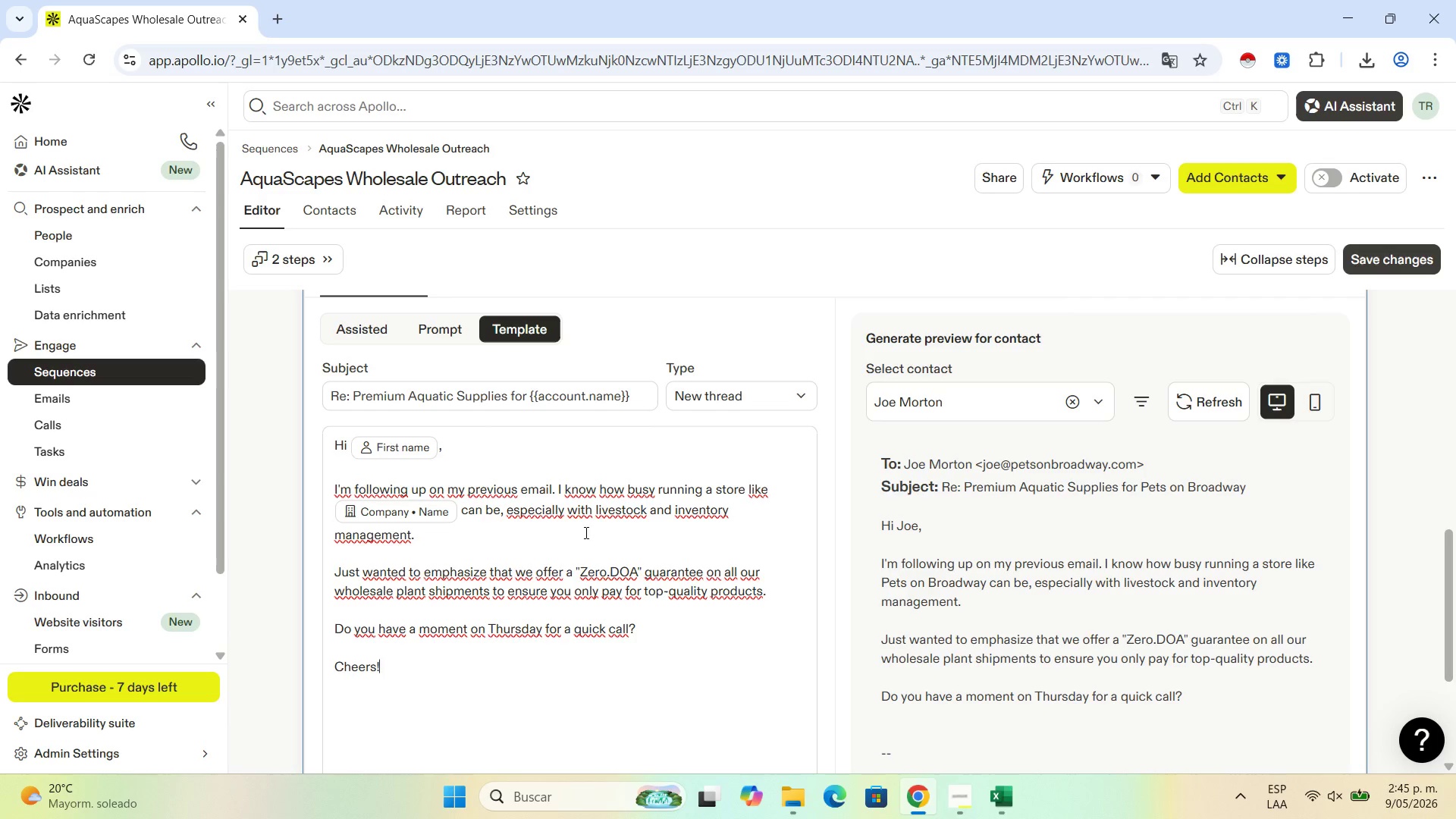 
key(Enter)
 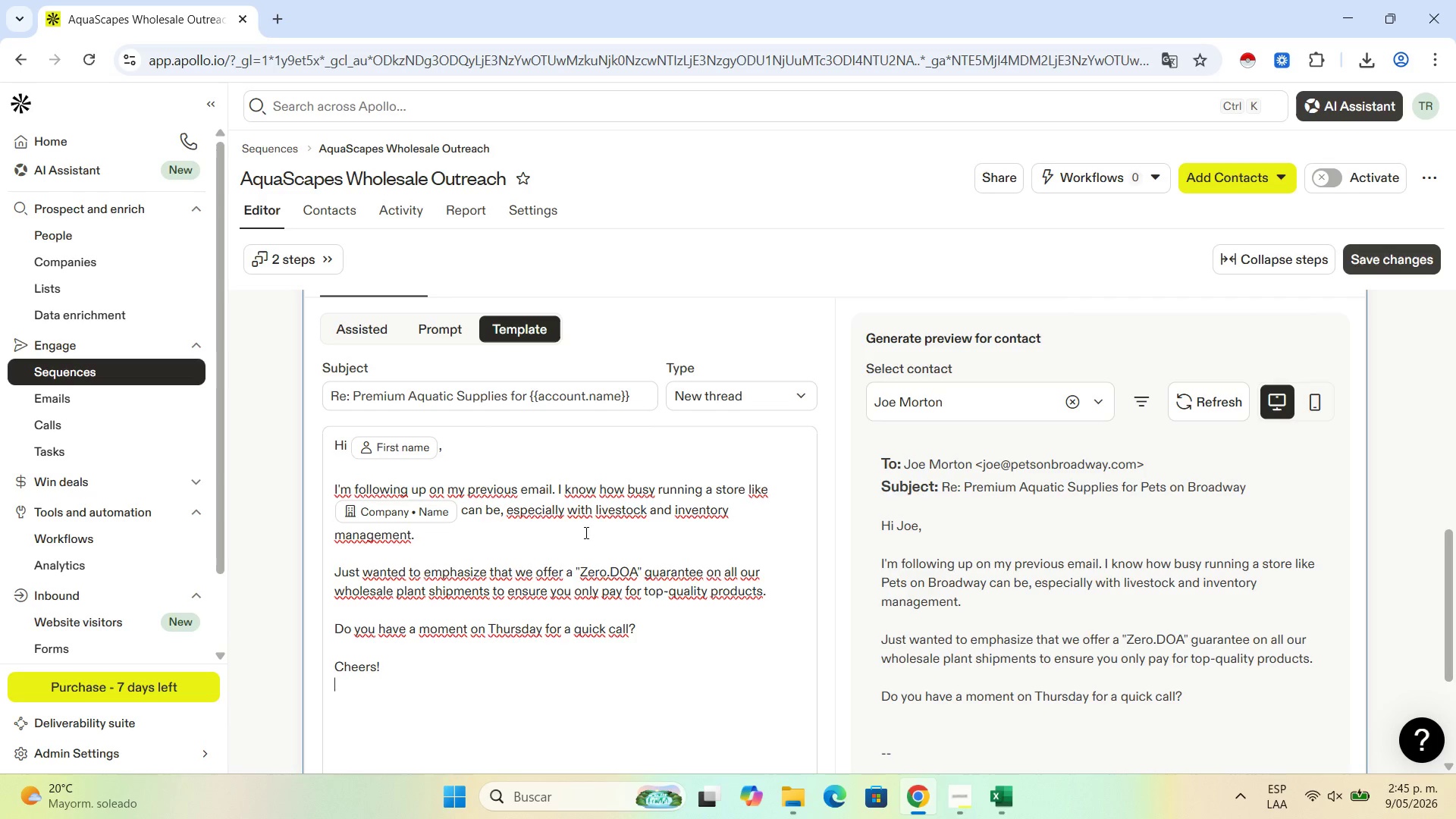 
key(Enter)
 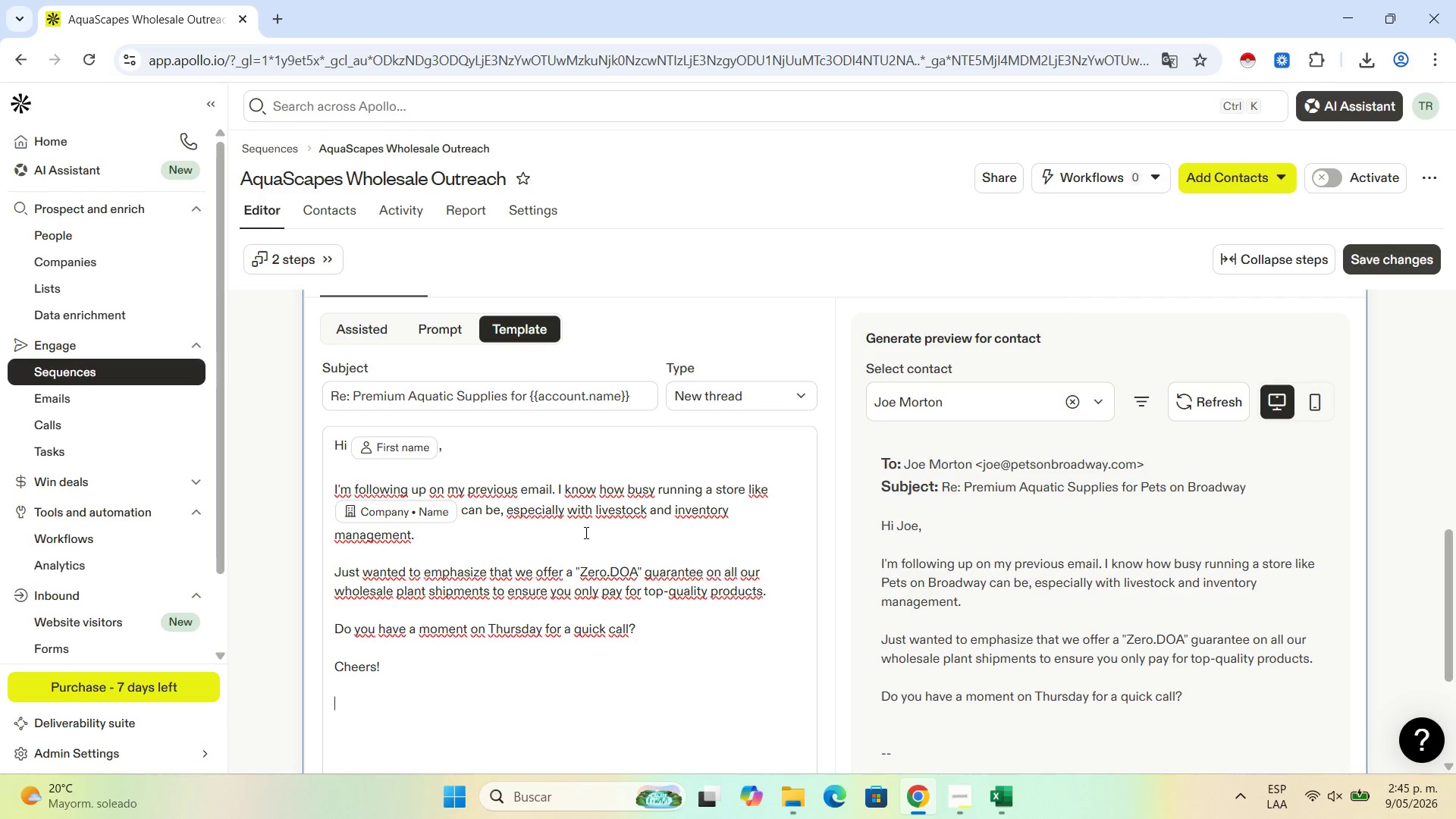 
type(Laura Agudelo)
 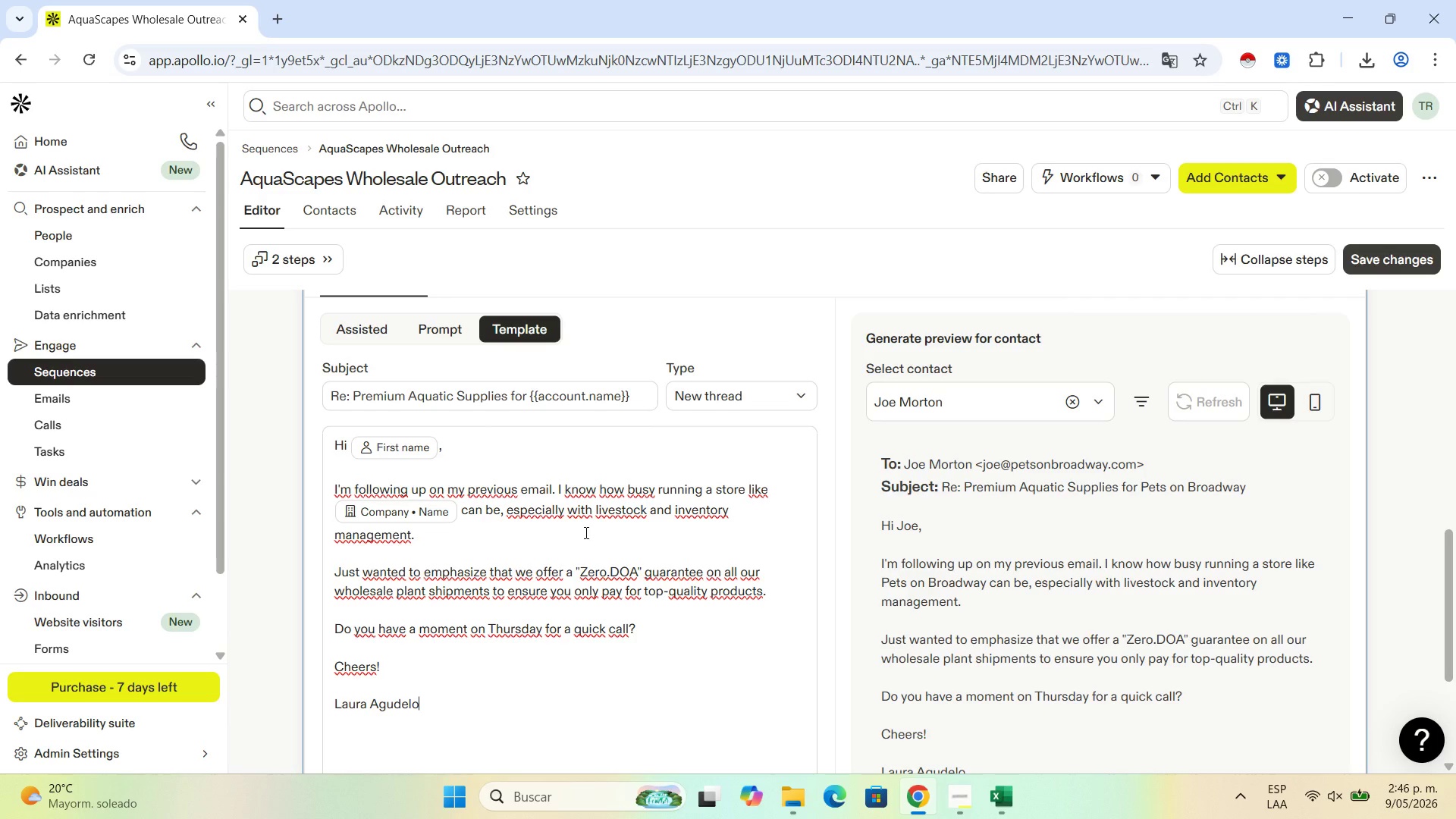 
wait(6.48)
 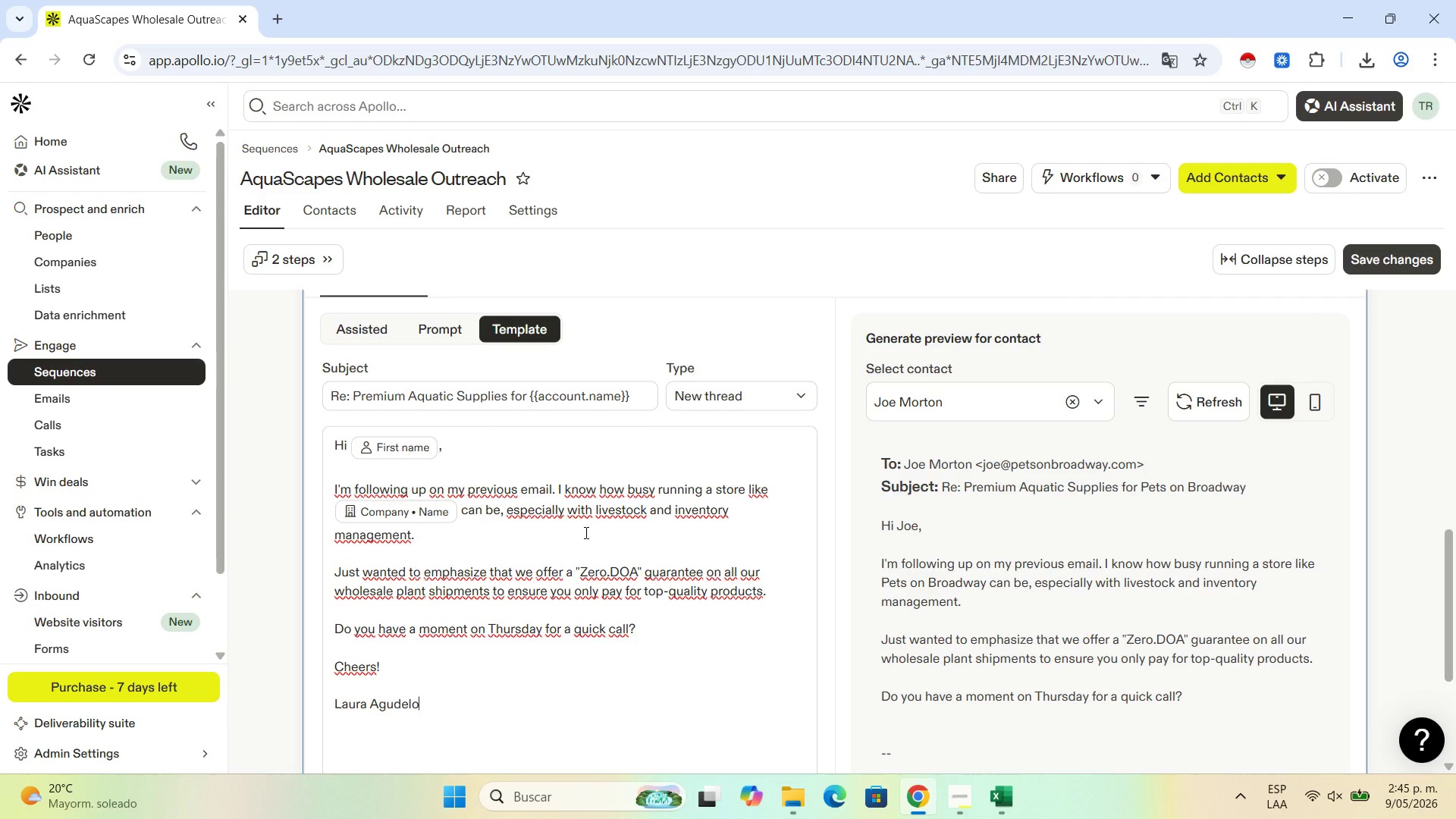 
scroll: coordinate [505, 676], scroll_direction: down, amount: 1.0
 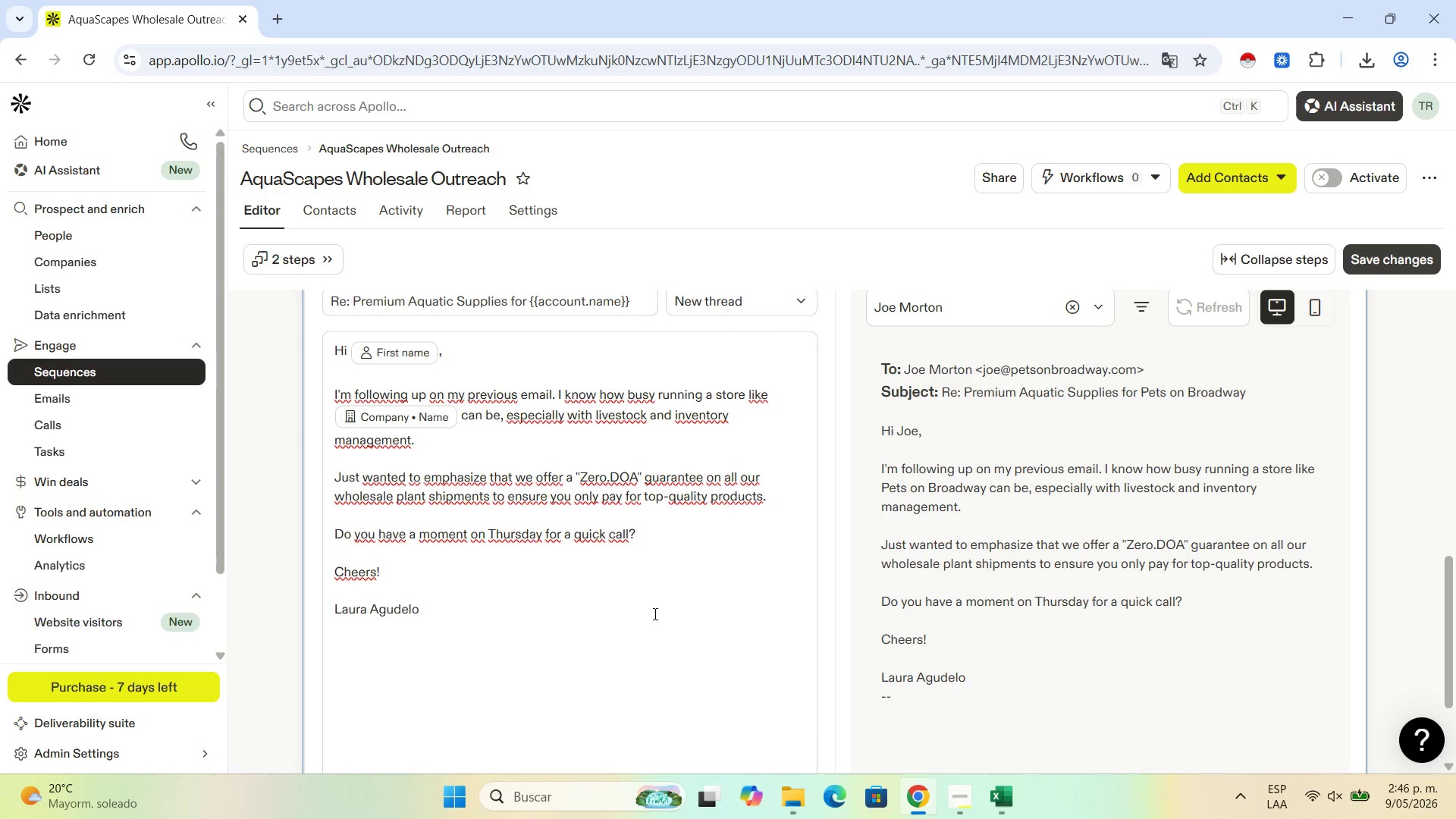 
wait(6.59)
 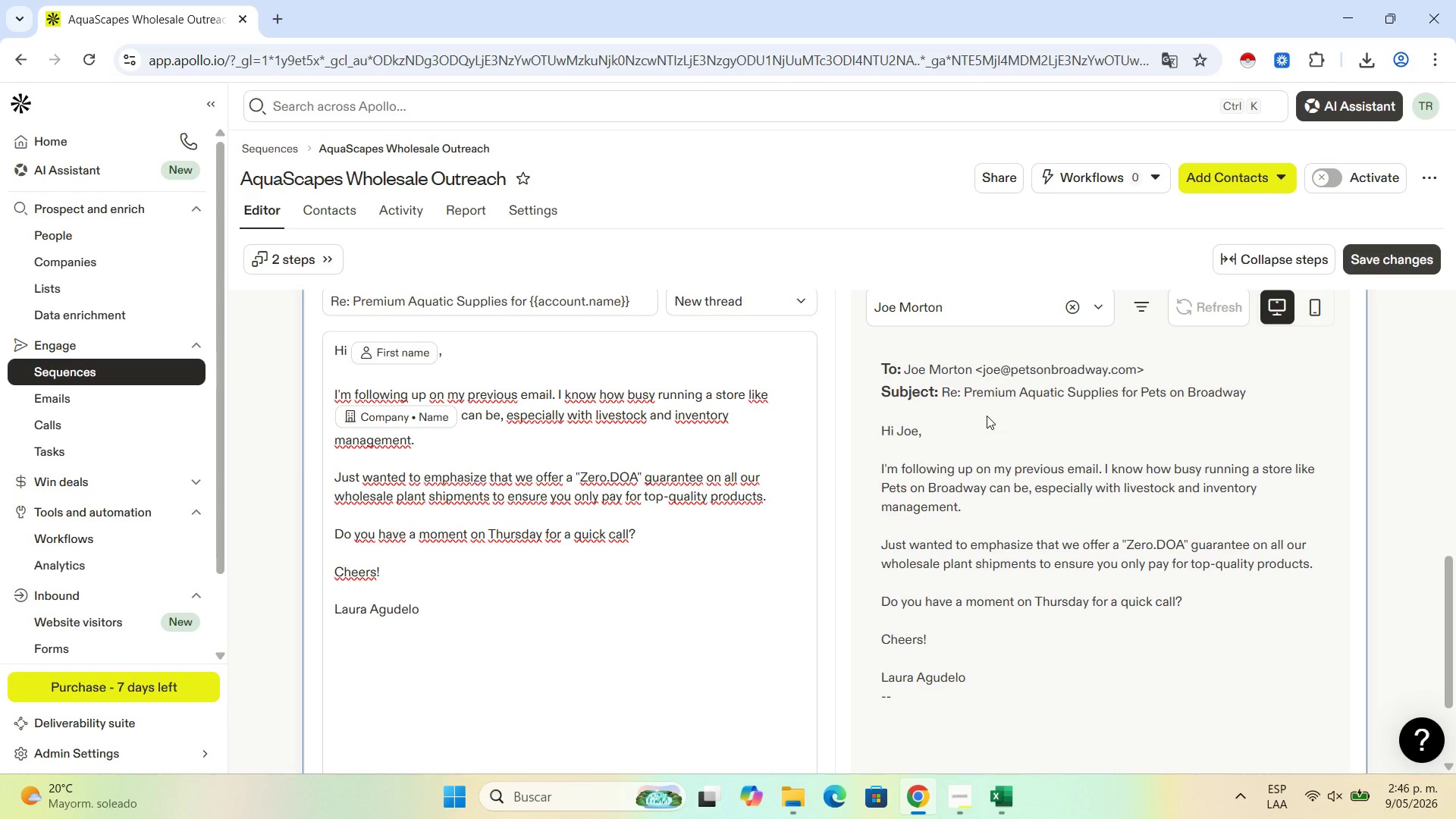 
left_click([609, 472])
 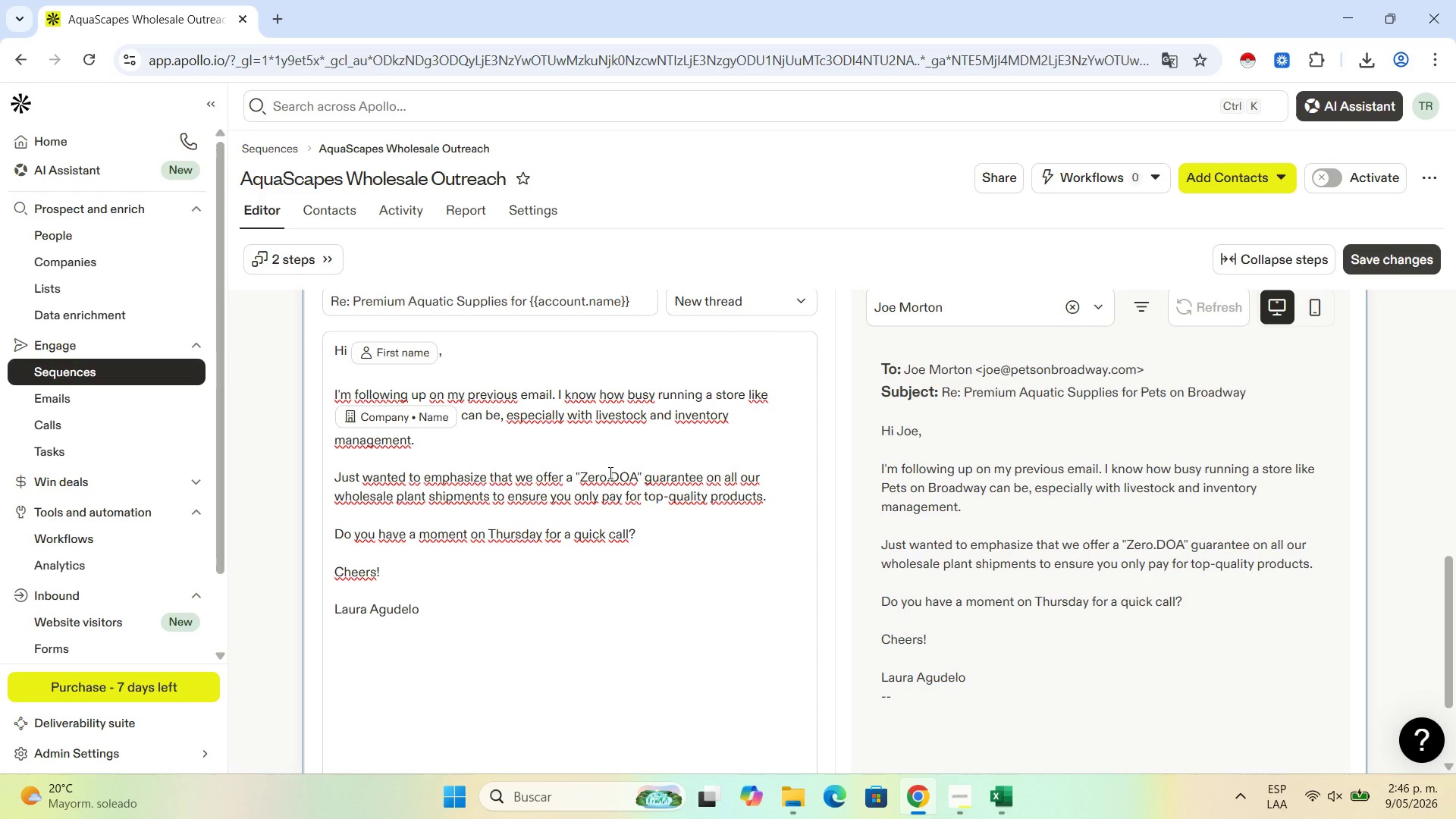 
key(Backspace)
 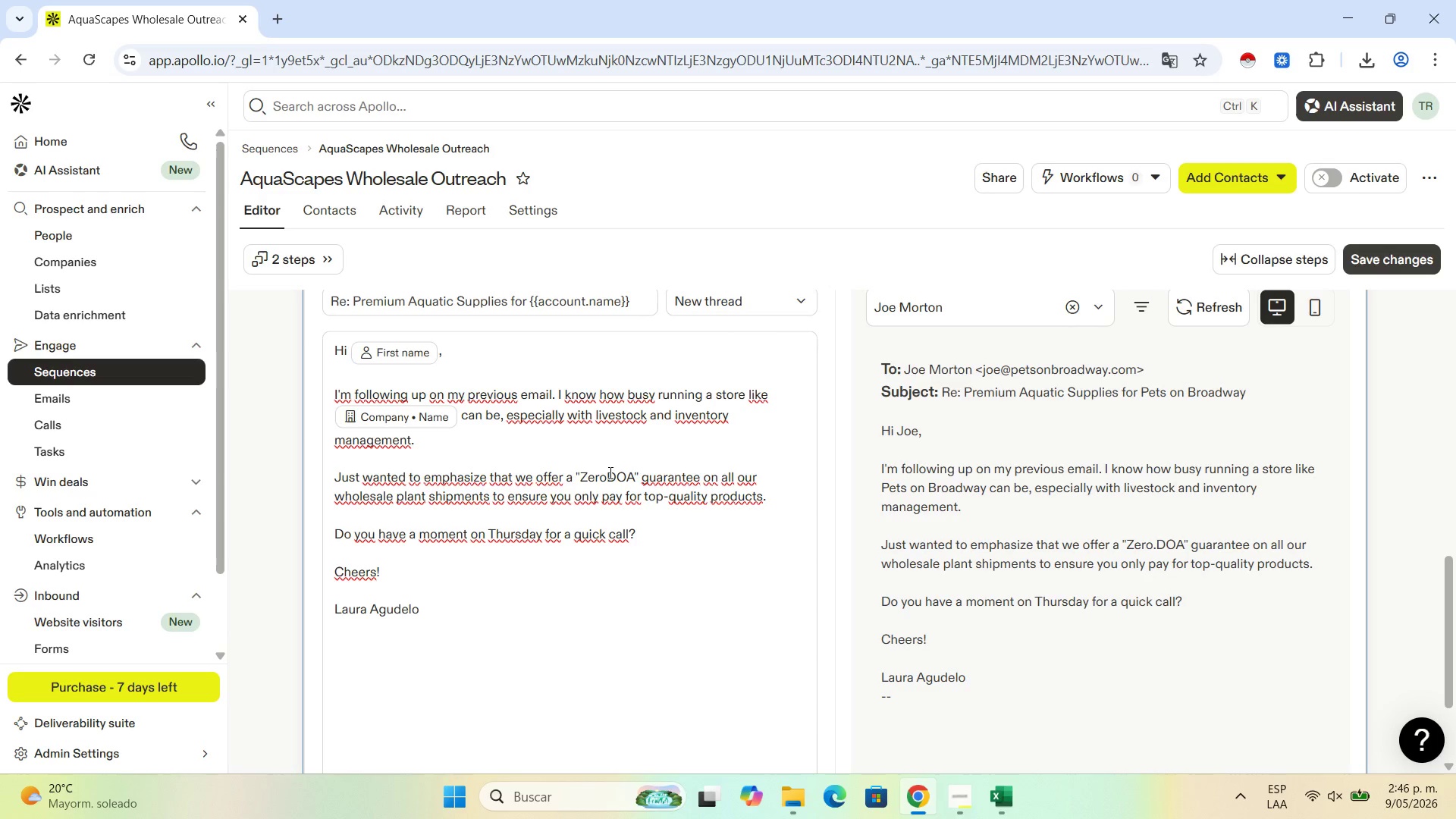 
key(Minus)
 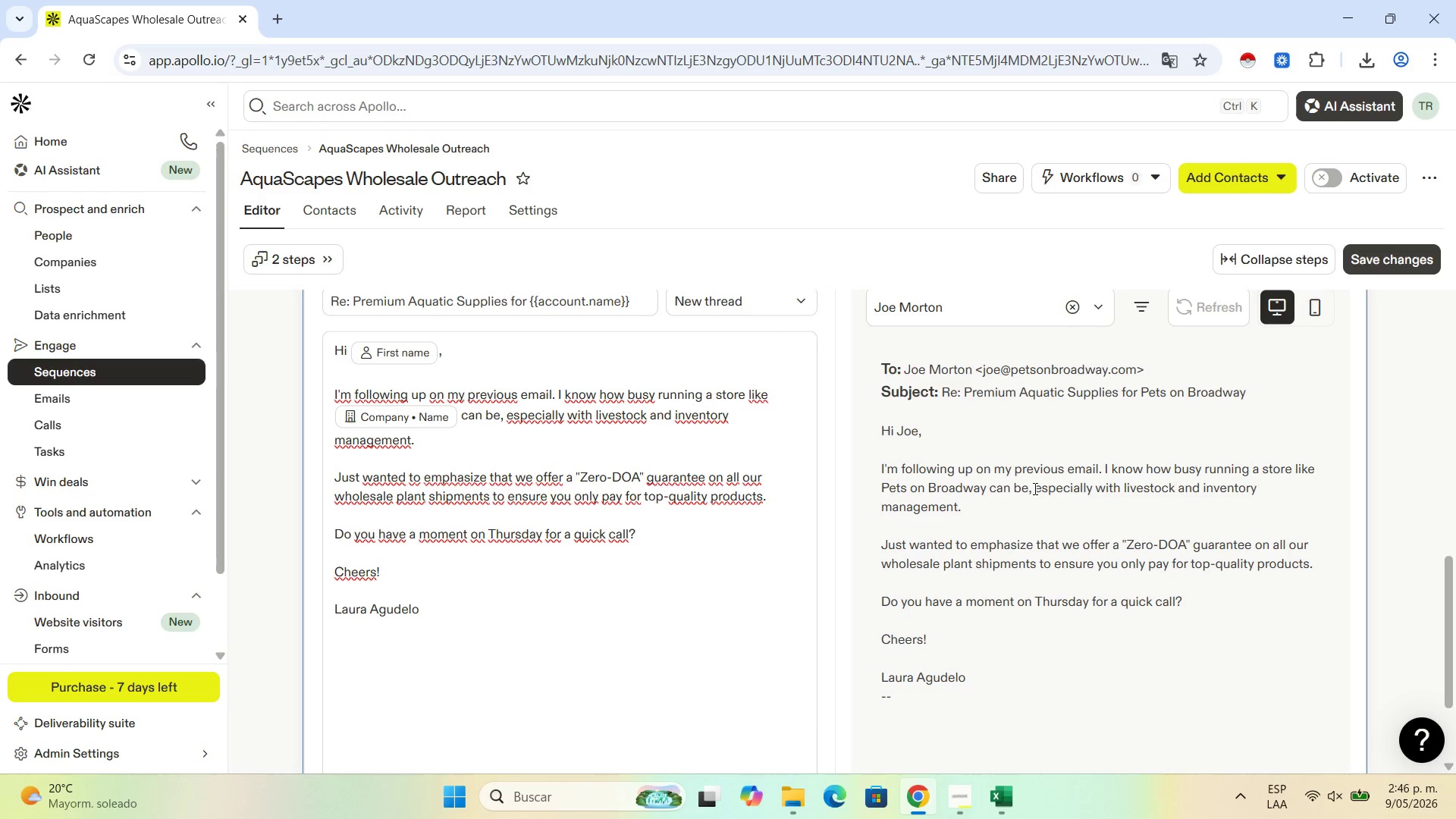 
wait(5.22)
 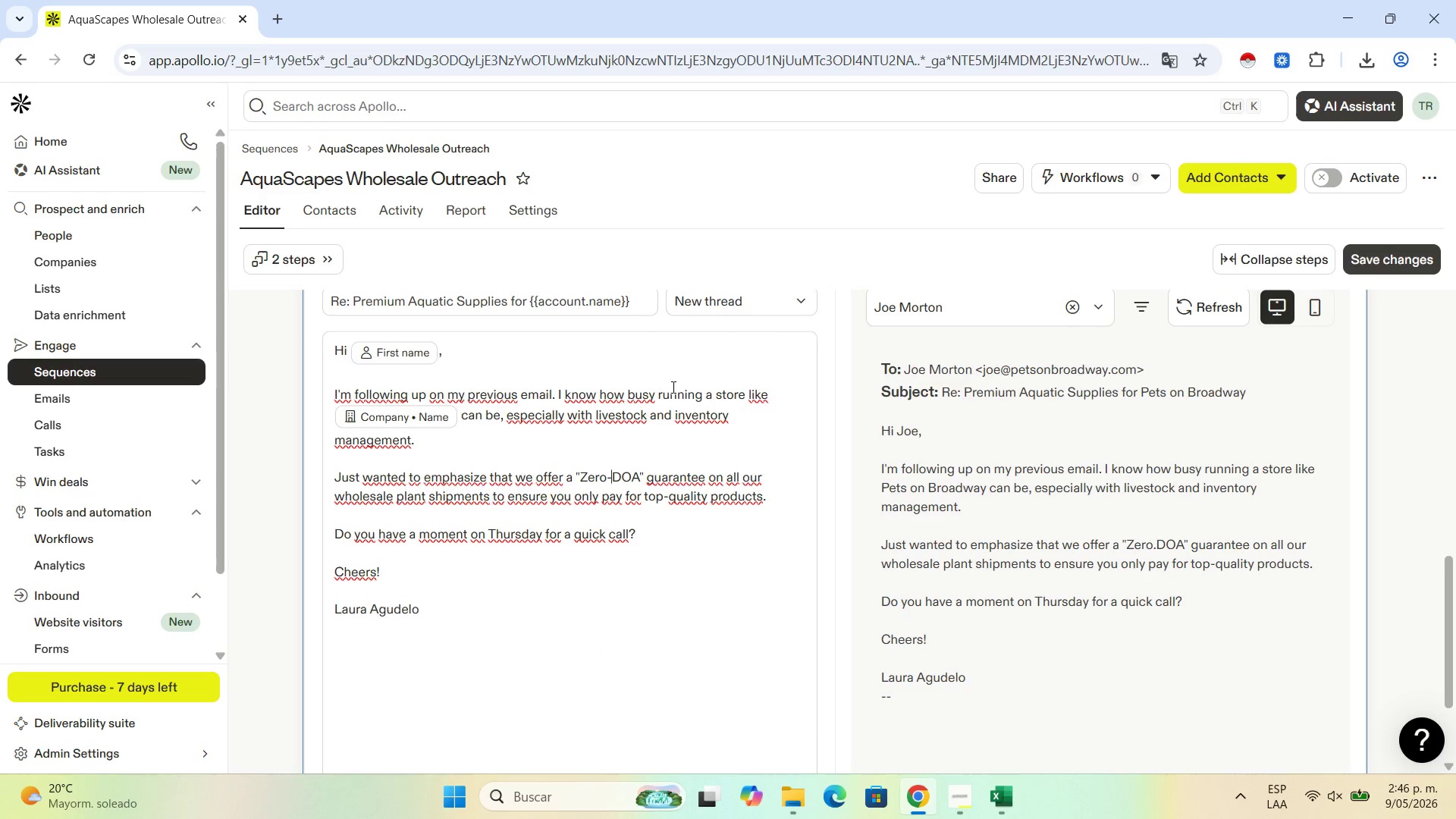 
scroll: coordinate [943, 482], scroll_direction: down, amount: 2.0
 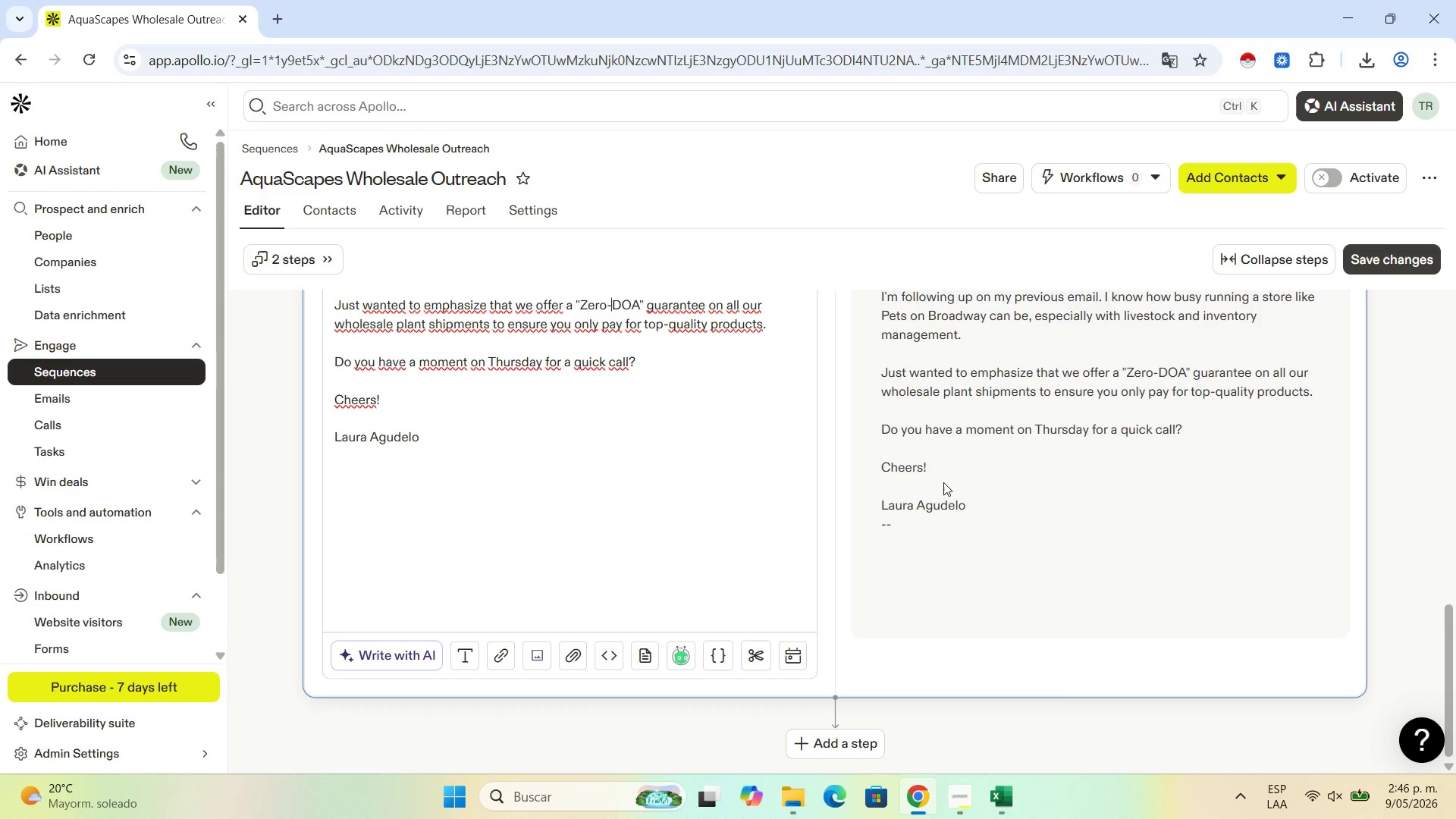 
scroll: coordinate [943, 482], scroll_direction: up, amount: 3.0
 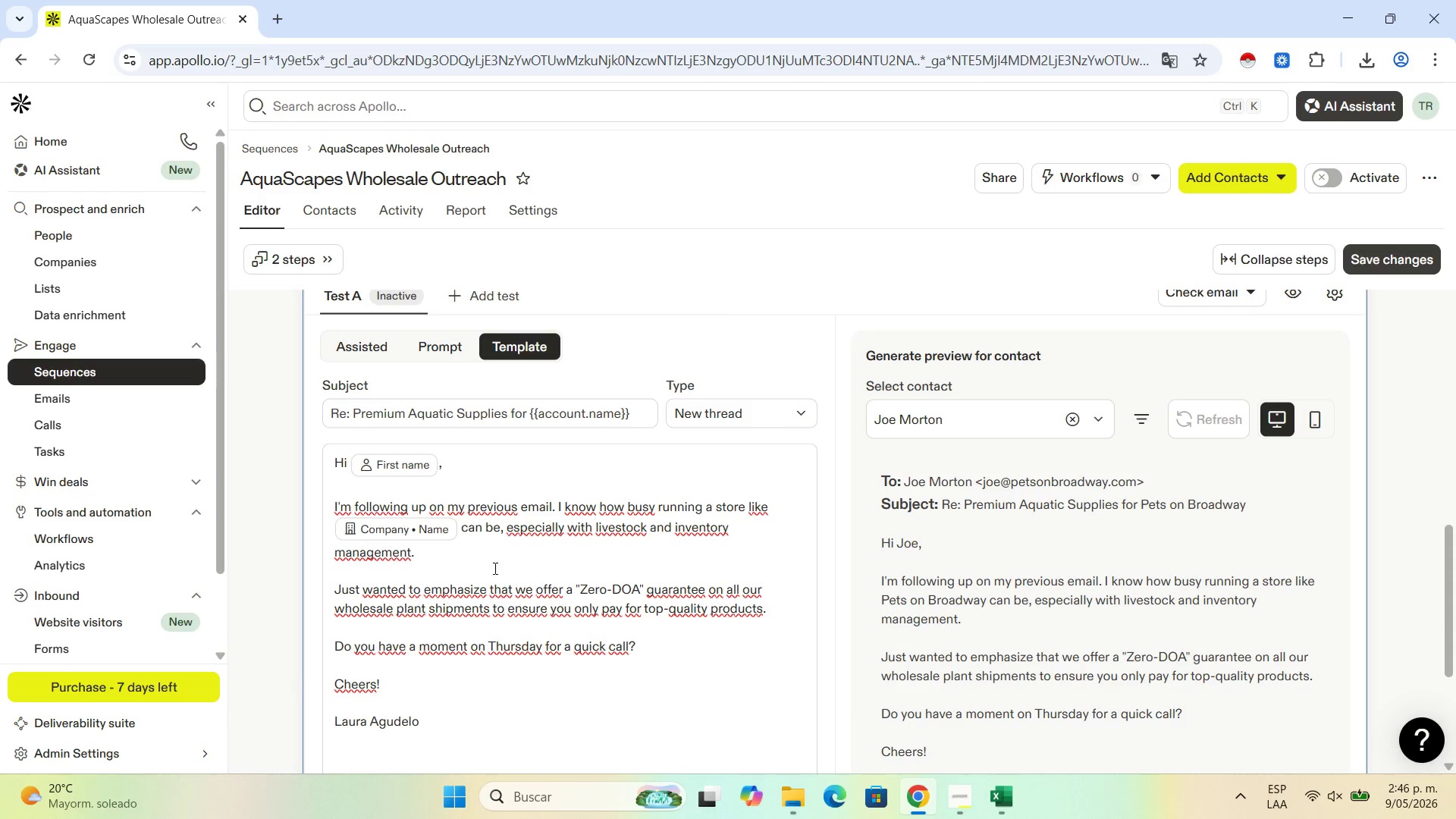 
scroll: coordinate [469, 608], scroll_direction: down, amount: 8.0
 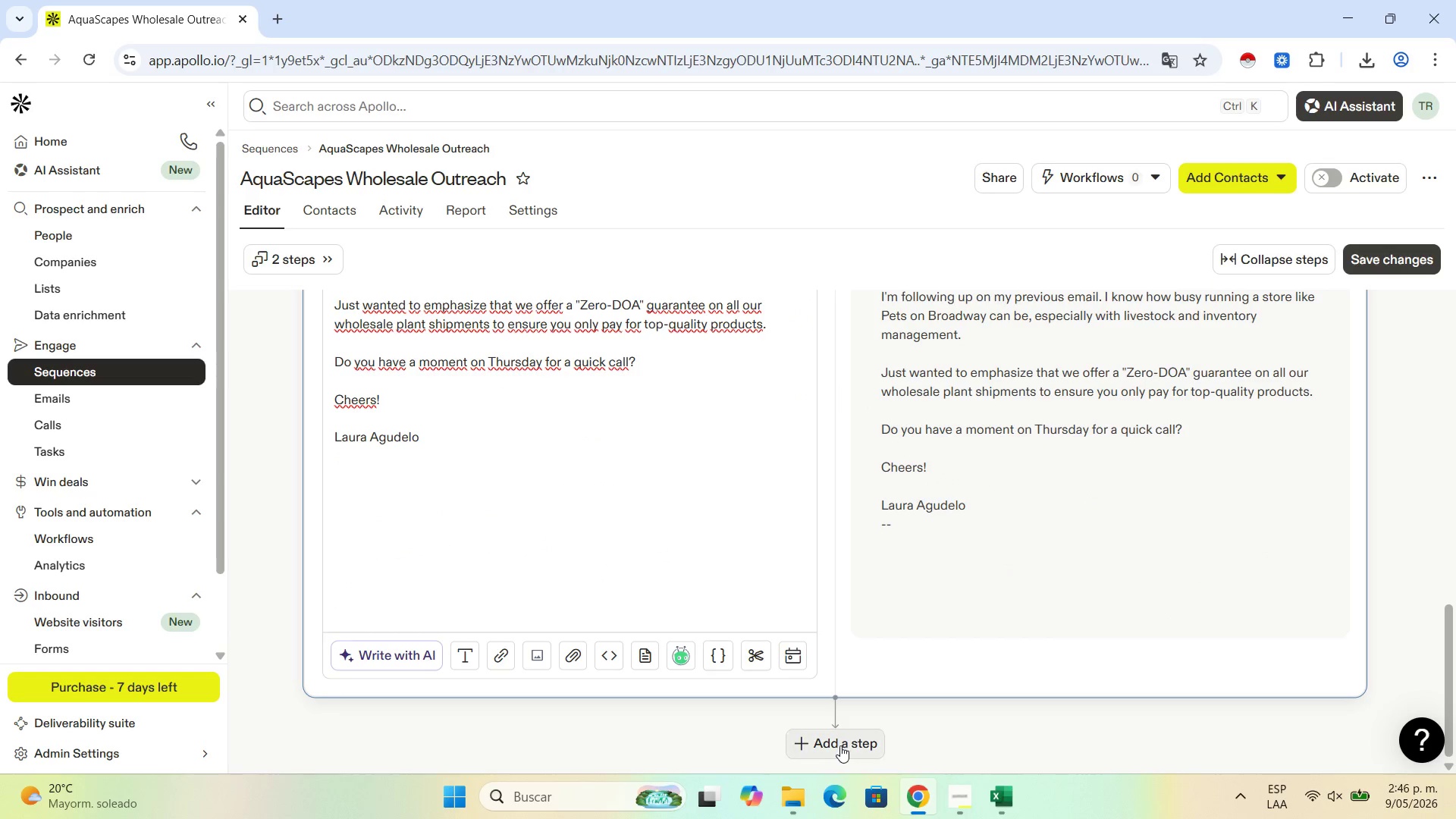 
left_click([840, 745])
 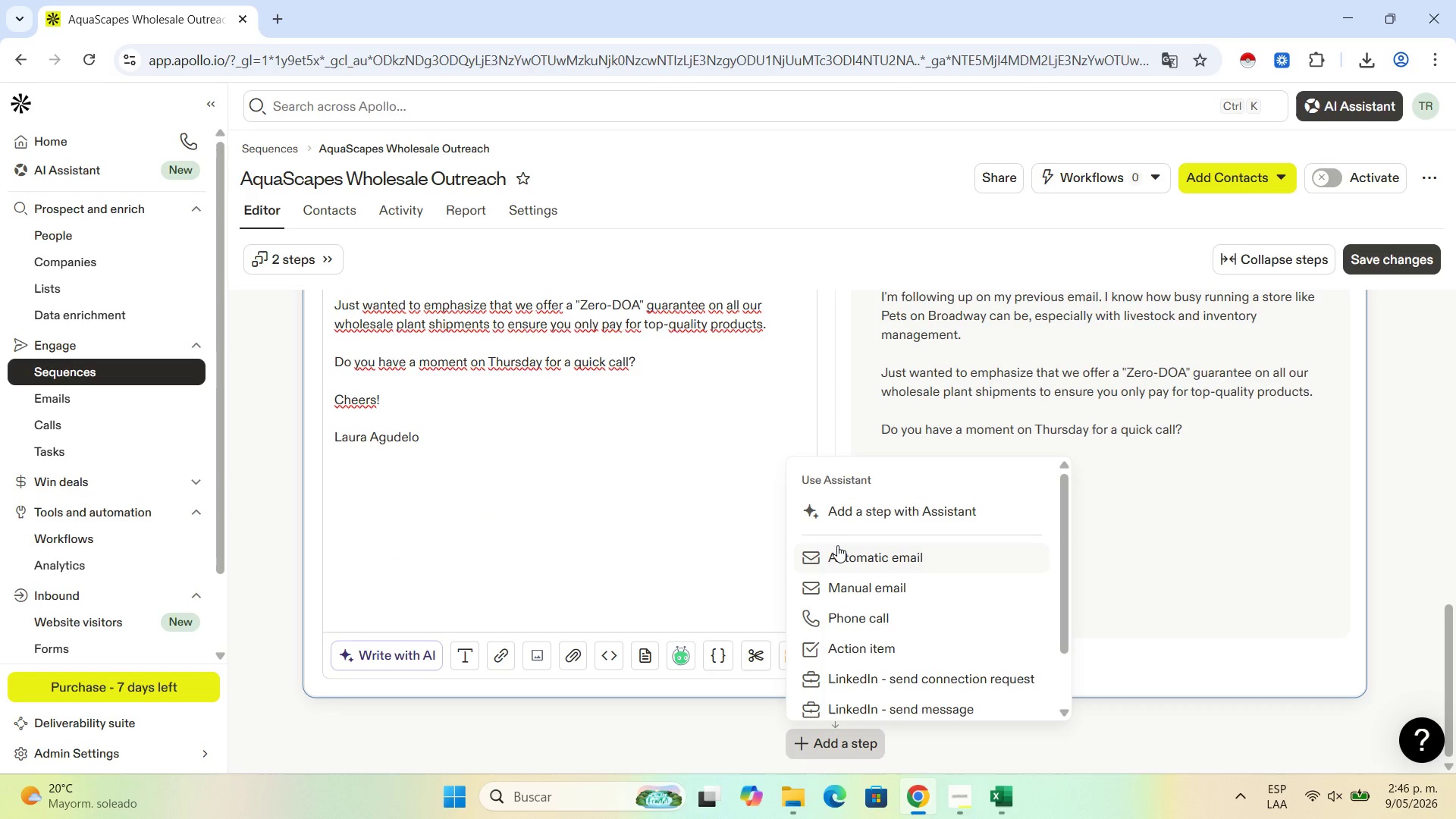 
left_click([838, 545])
 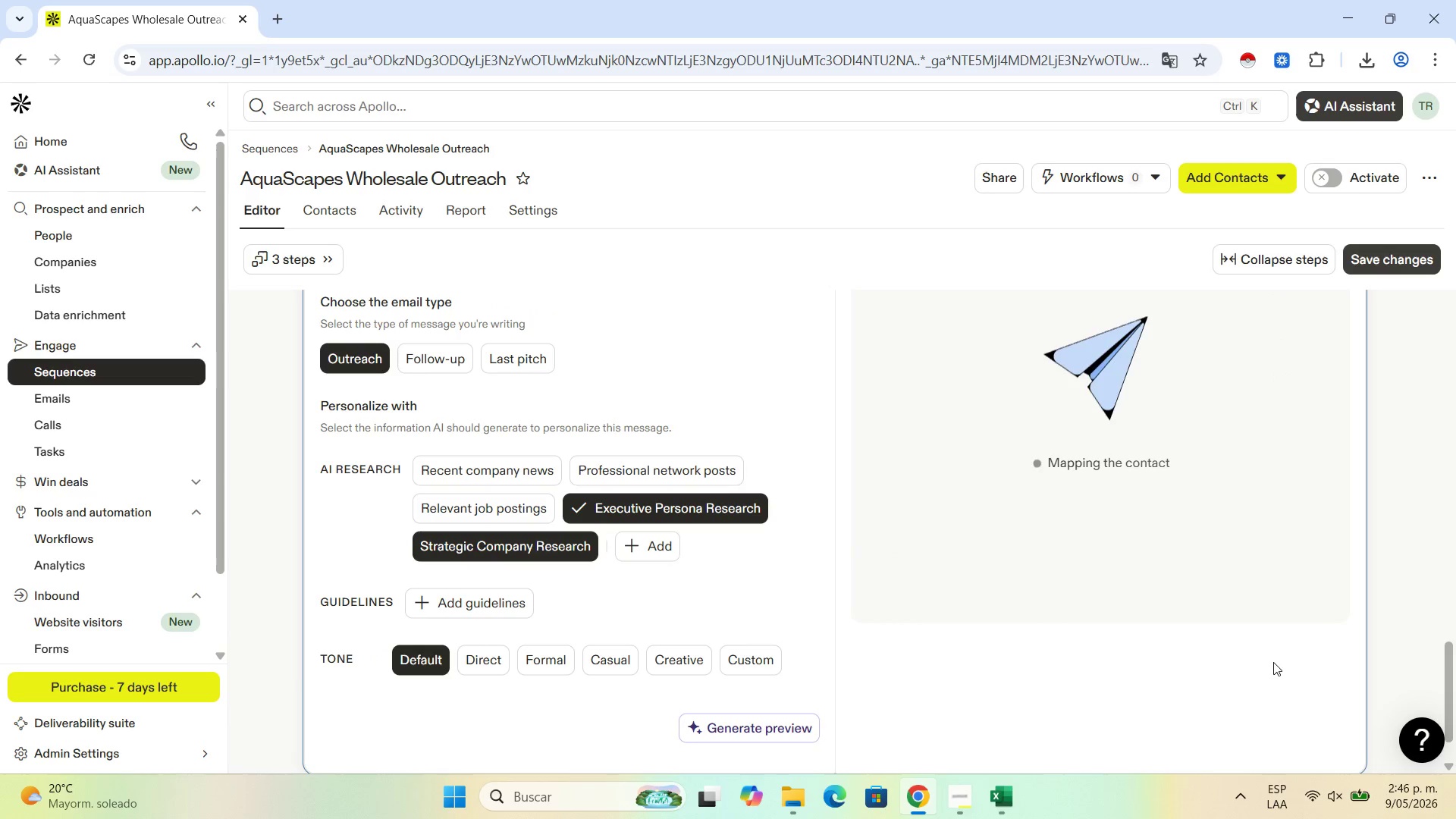 
wait(10.97)
 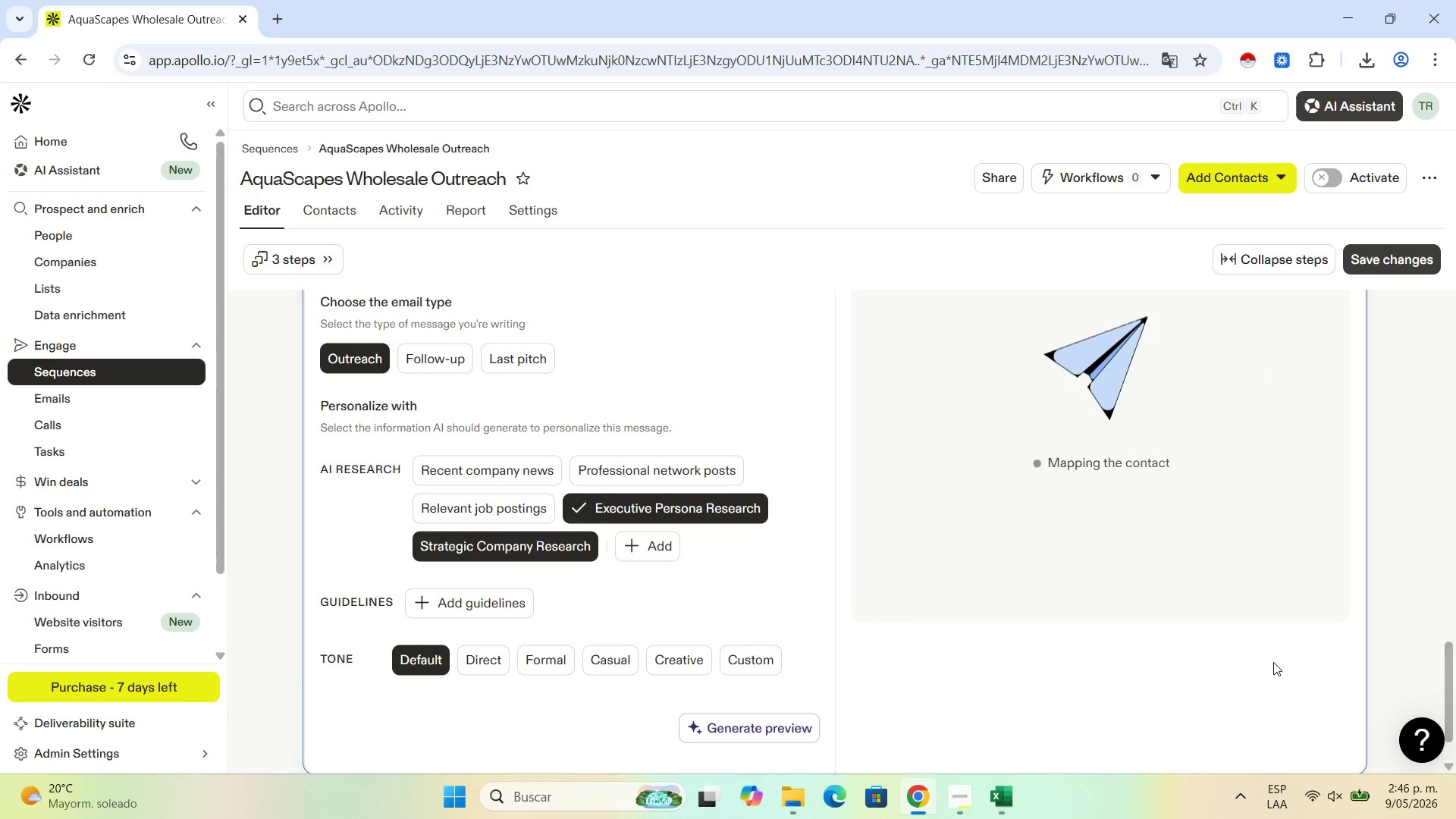 
scroll: coordinate [515, 359], scroll_direction: up, amount: 3.0
 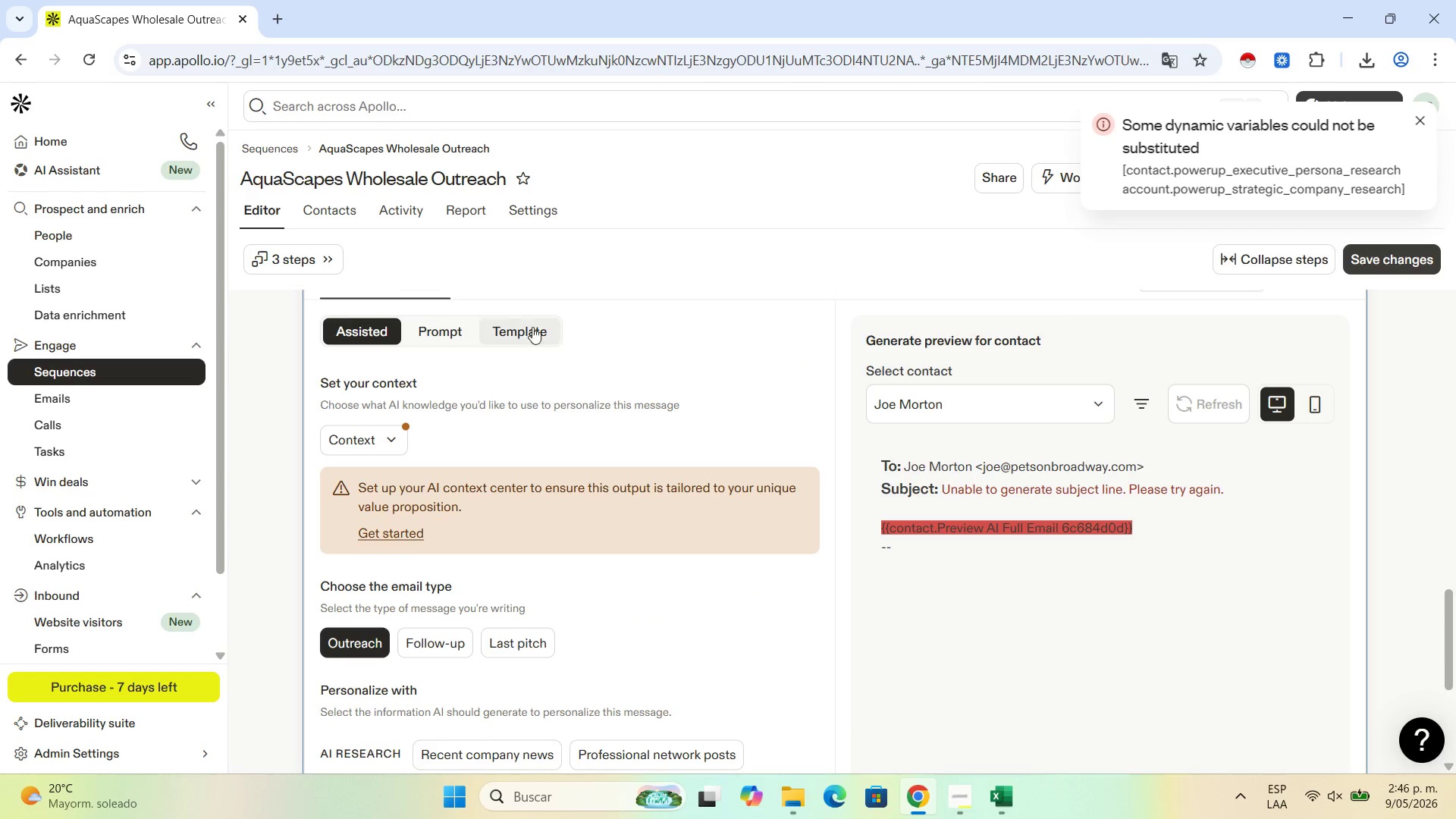 
left_click([526, 329])
 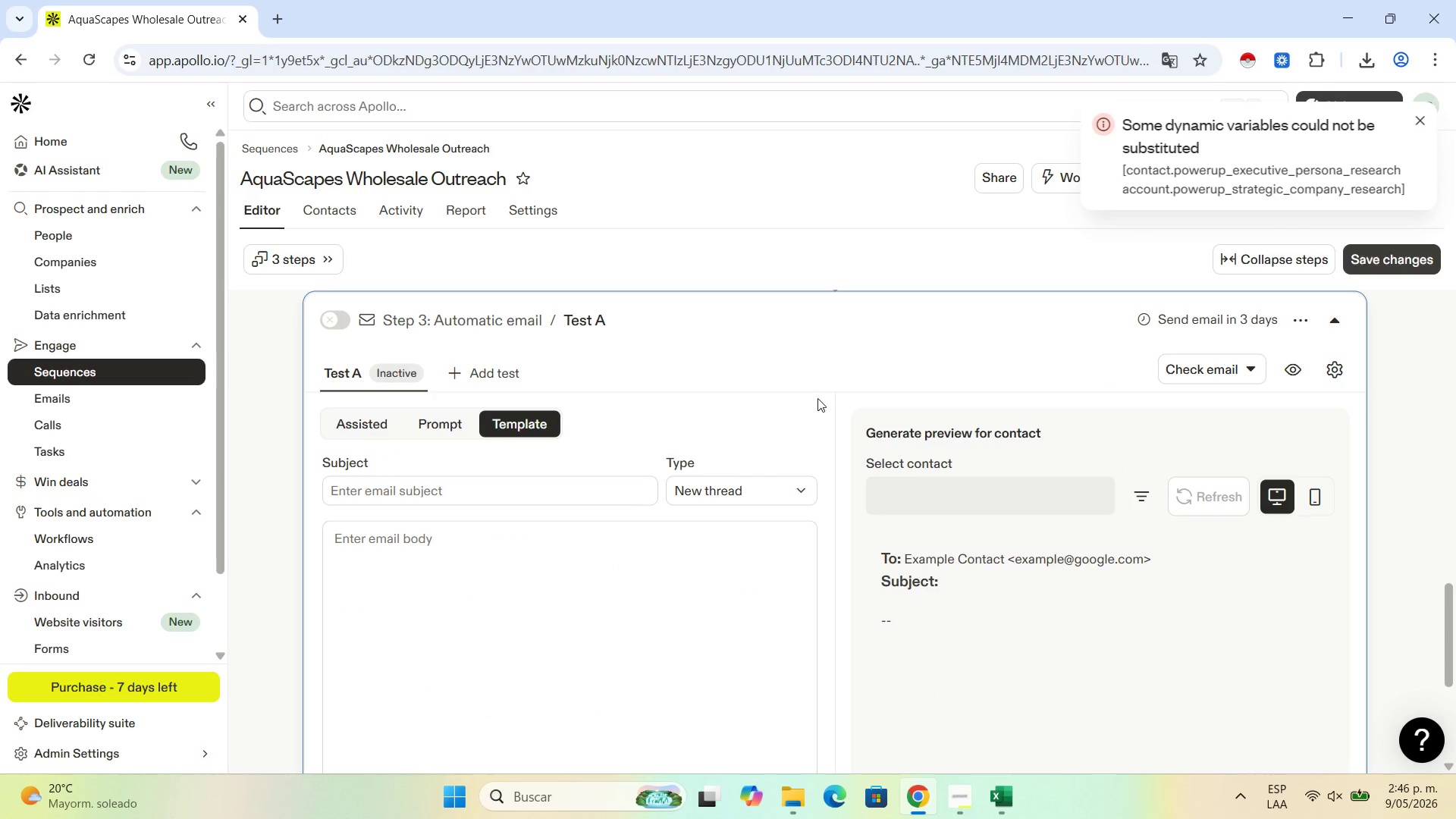 
scroll: coordinate [735, 392], scroll_direction: up, amount: 1.0
 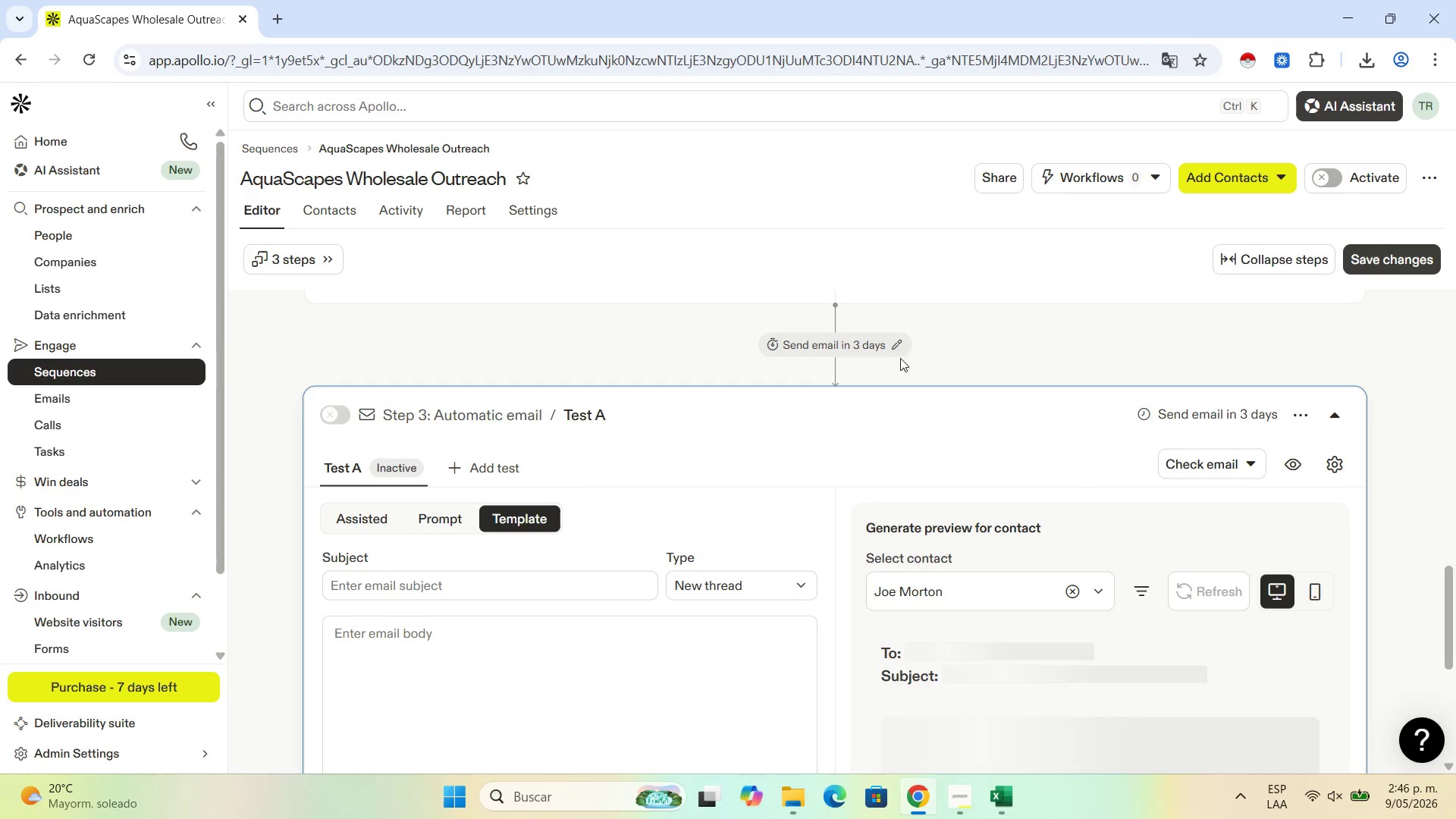 
left_click([899, 343])
 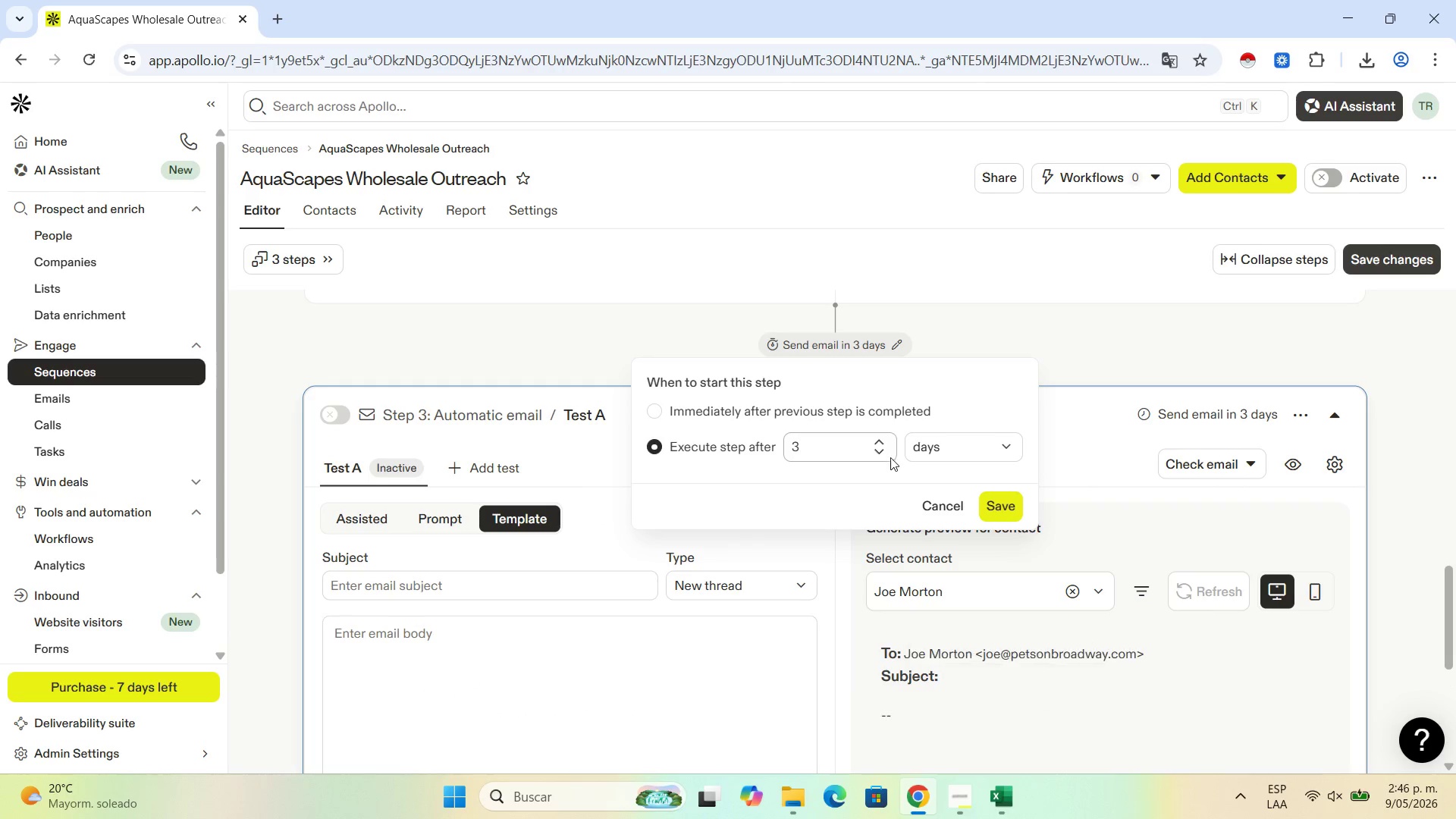 
left_click([883, 452])
 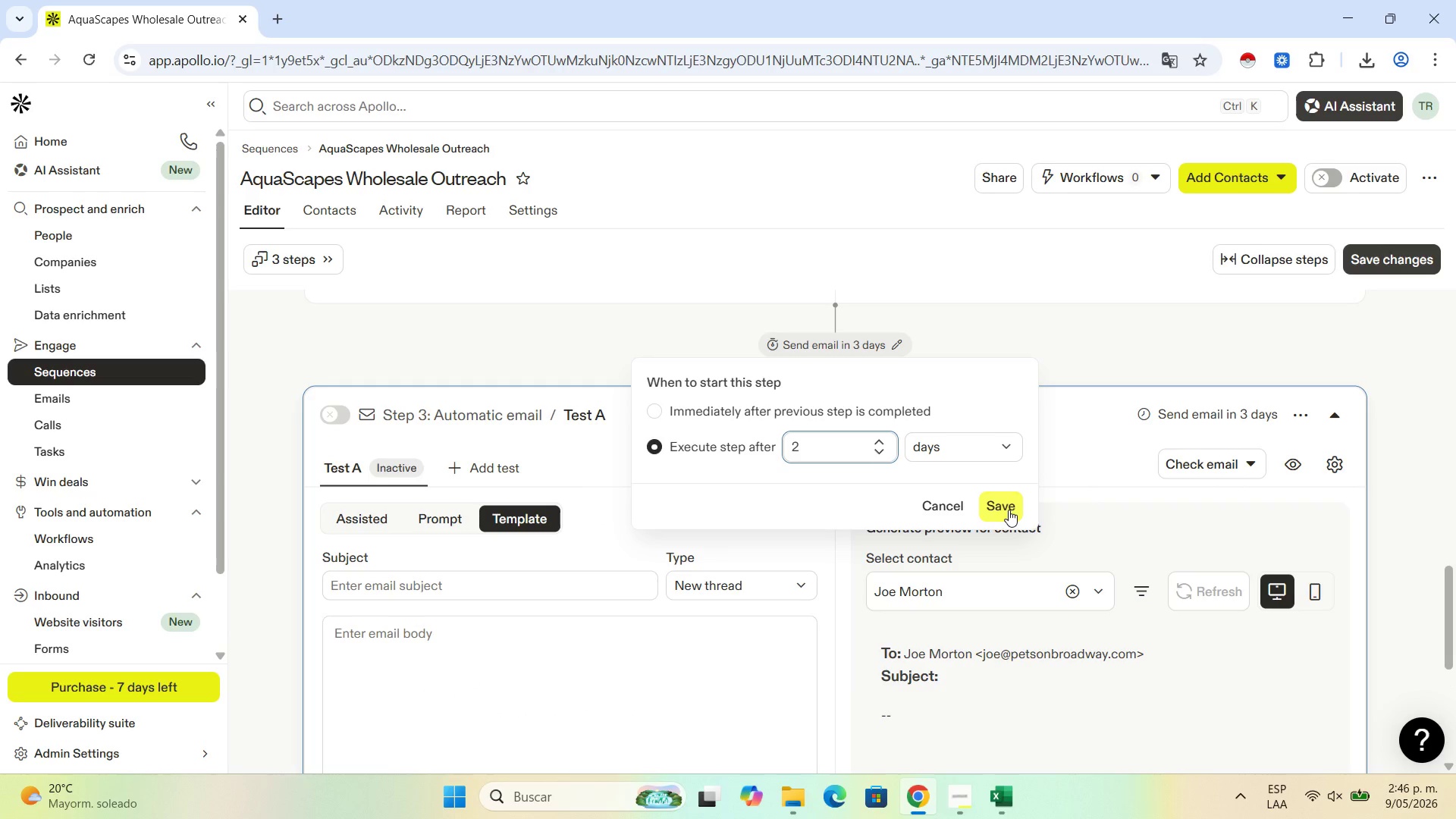 
left_click([1009, 511])
 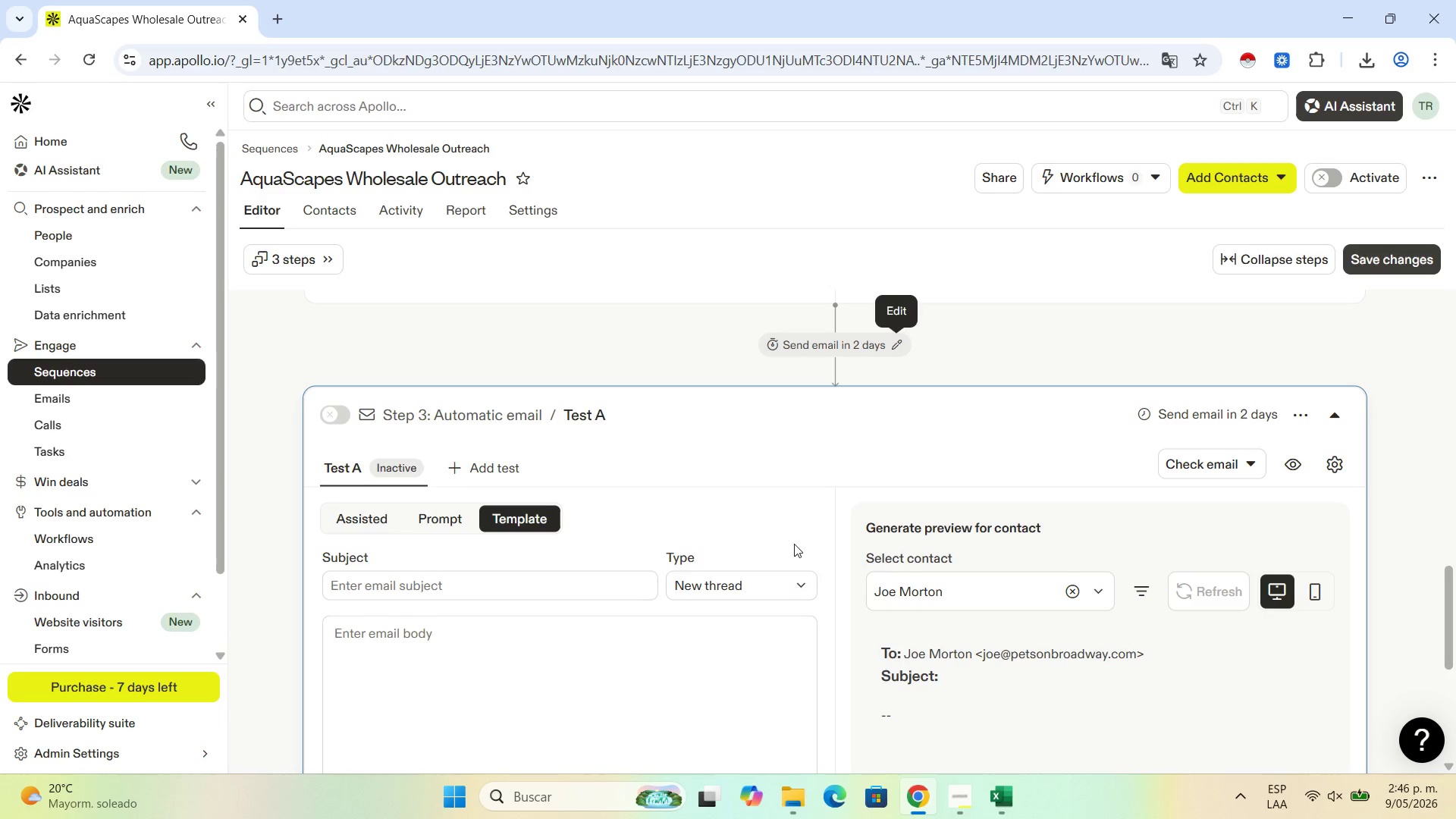 
left_click([988, 795])
 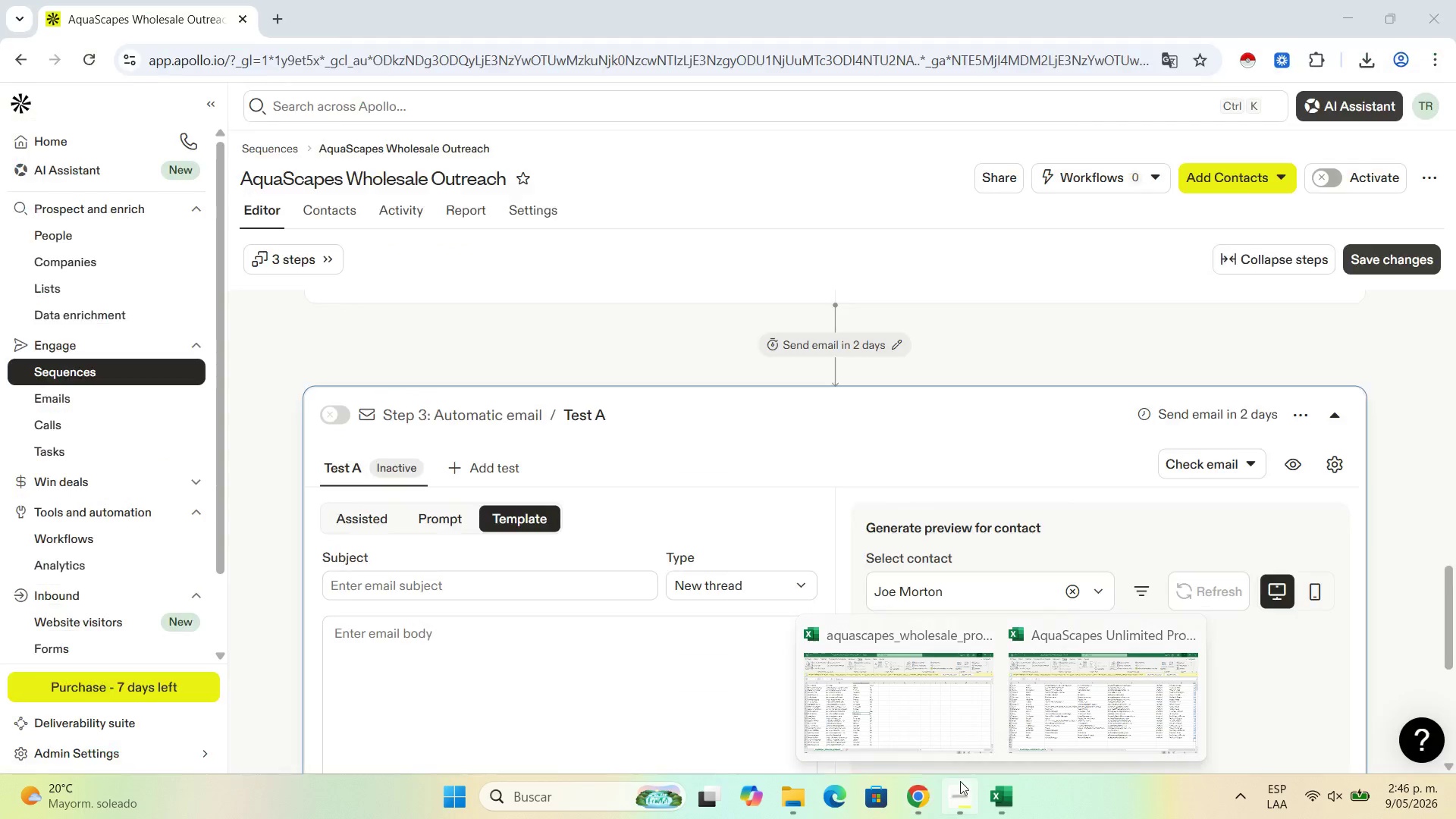 
left_click([967, 803])